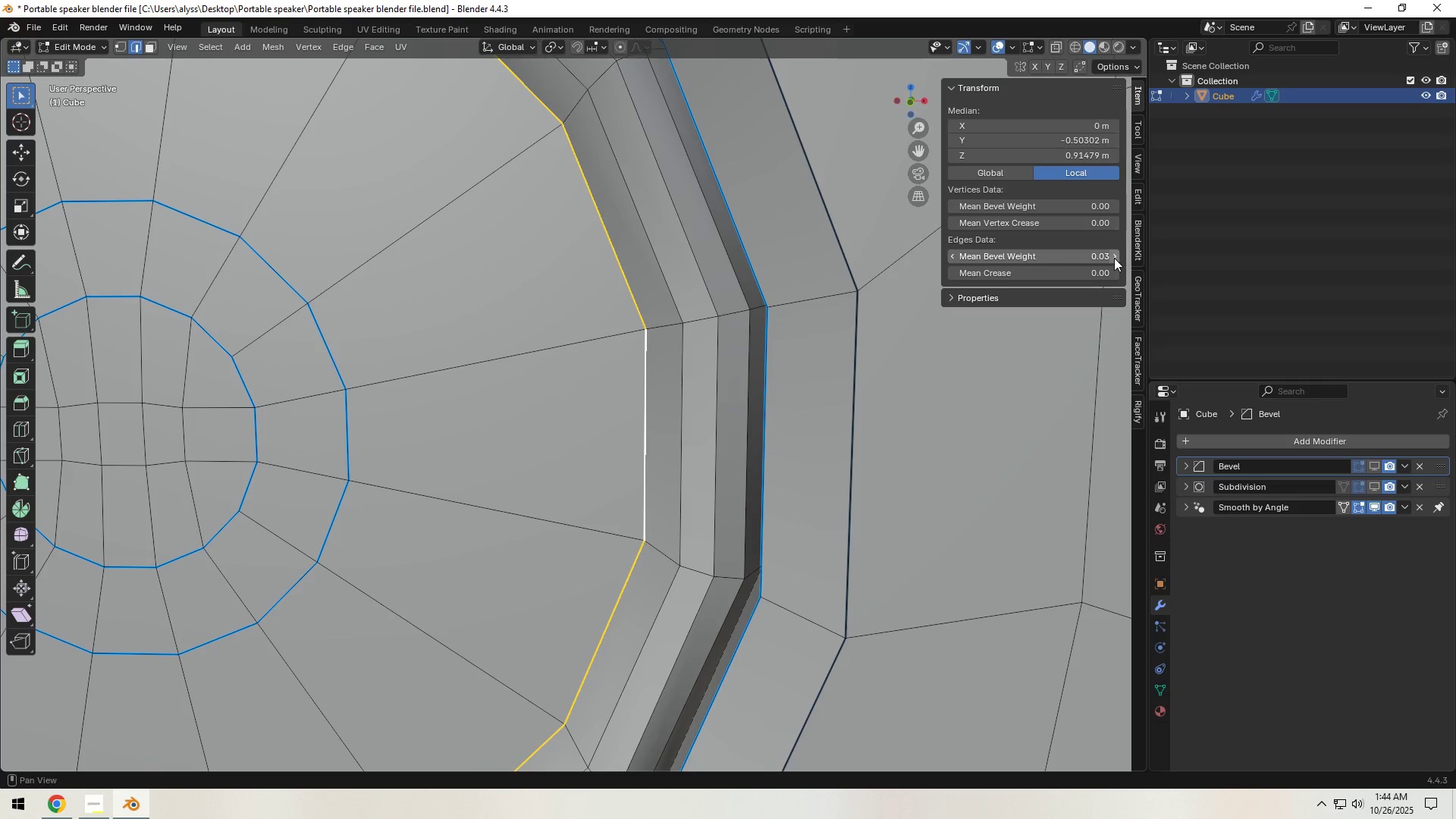 
triple_click([1114, 258])
 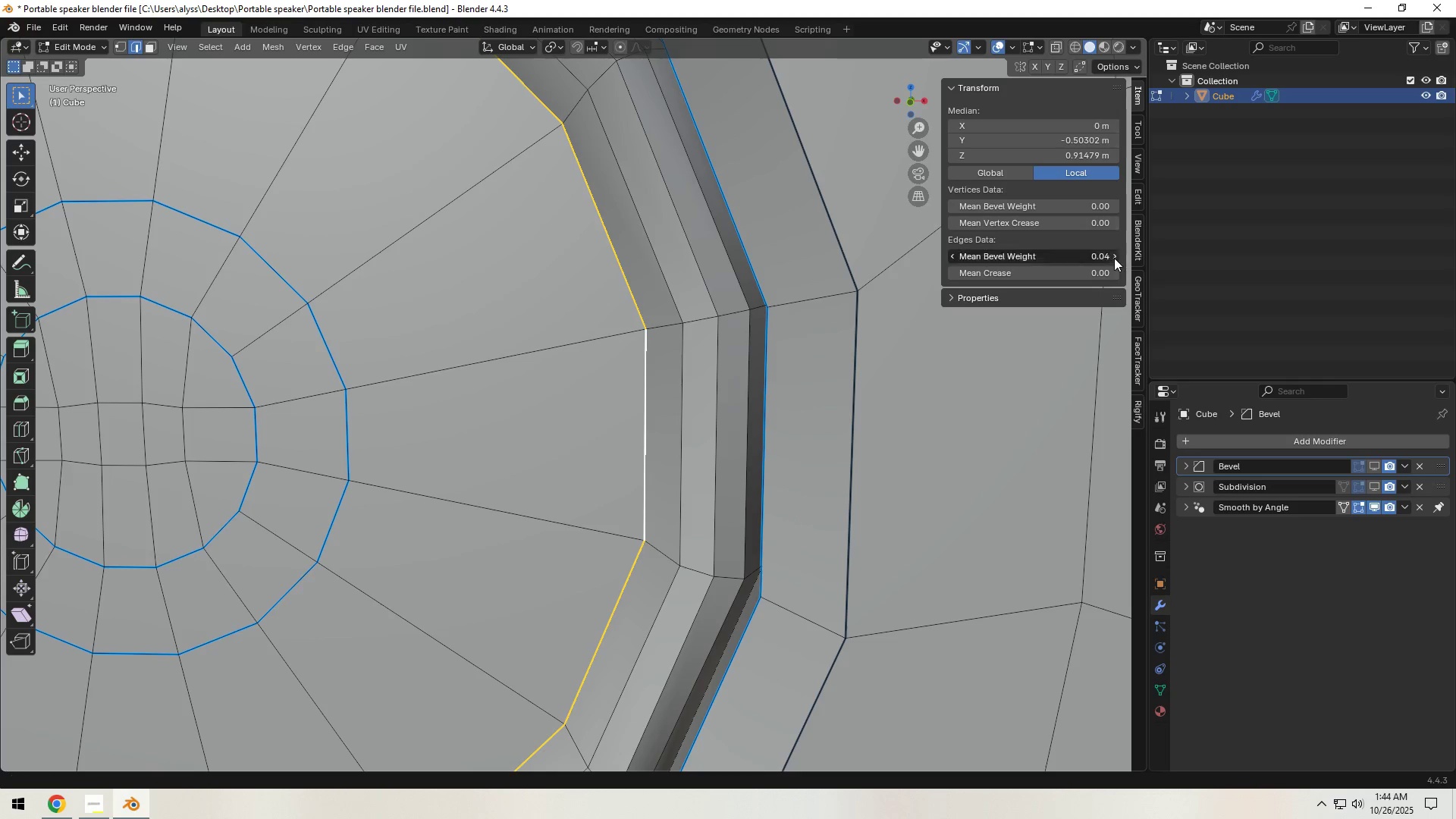 
triple_click([1114, 258])
 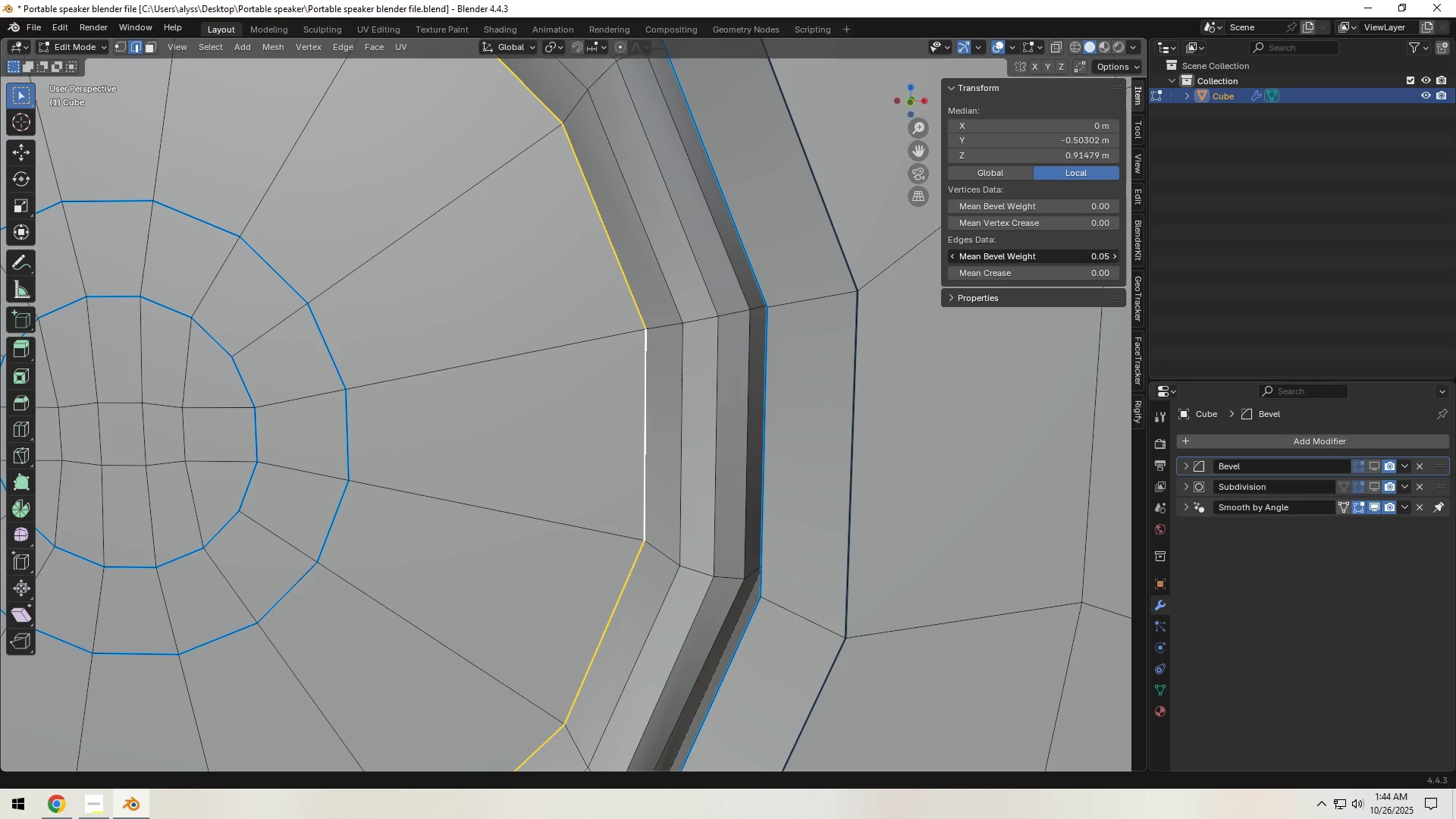 
triple_click([1114, 258])
 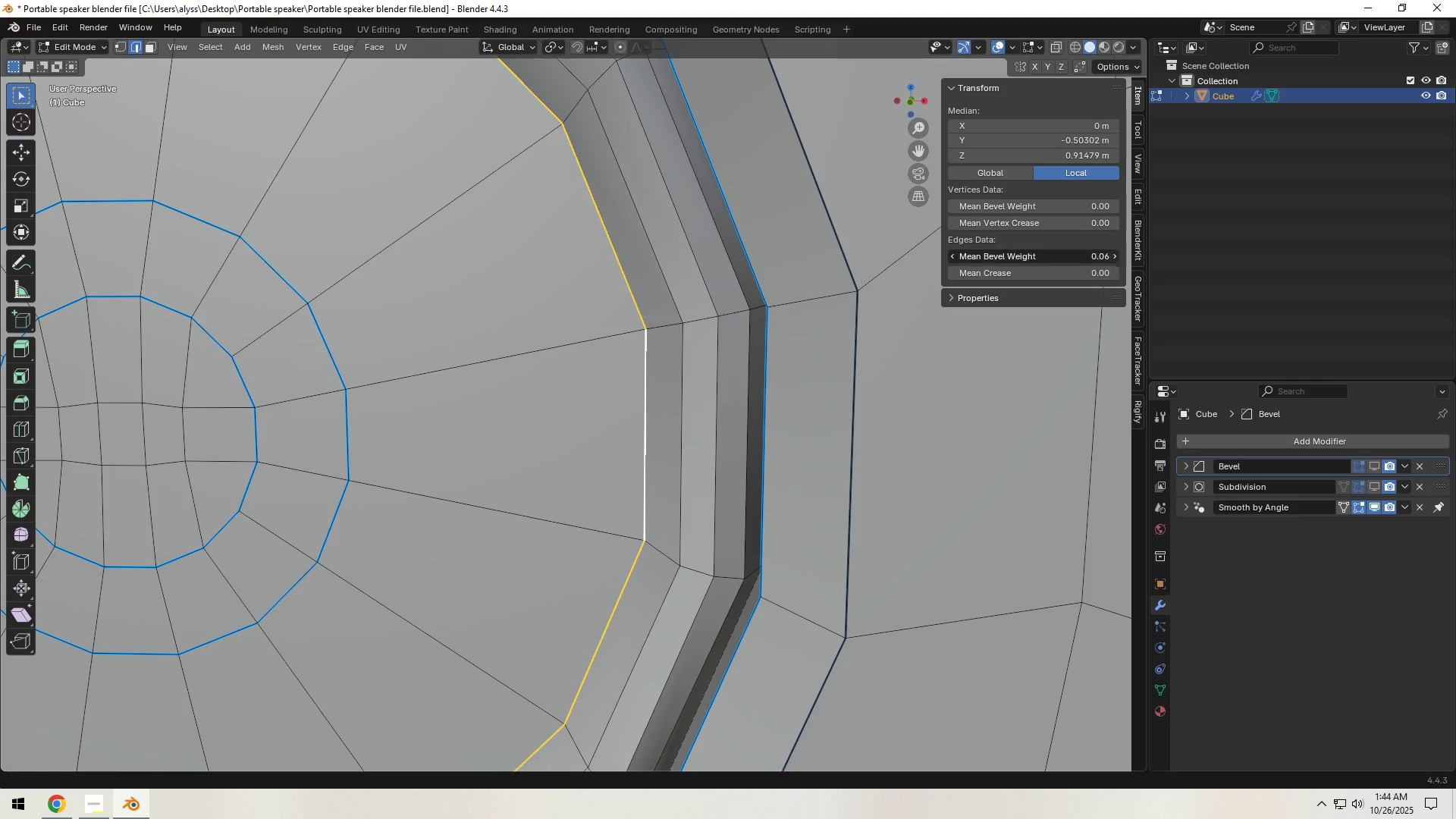 
triple_click([1114, 258])
 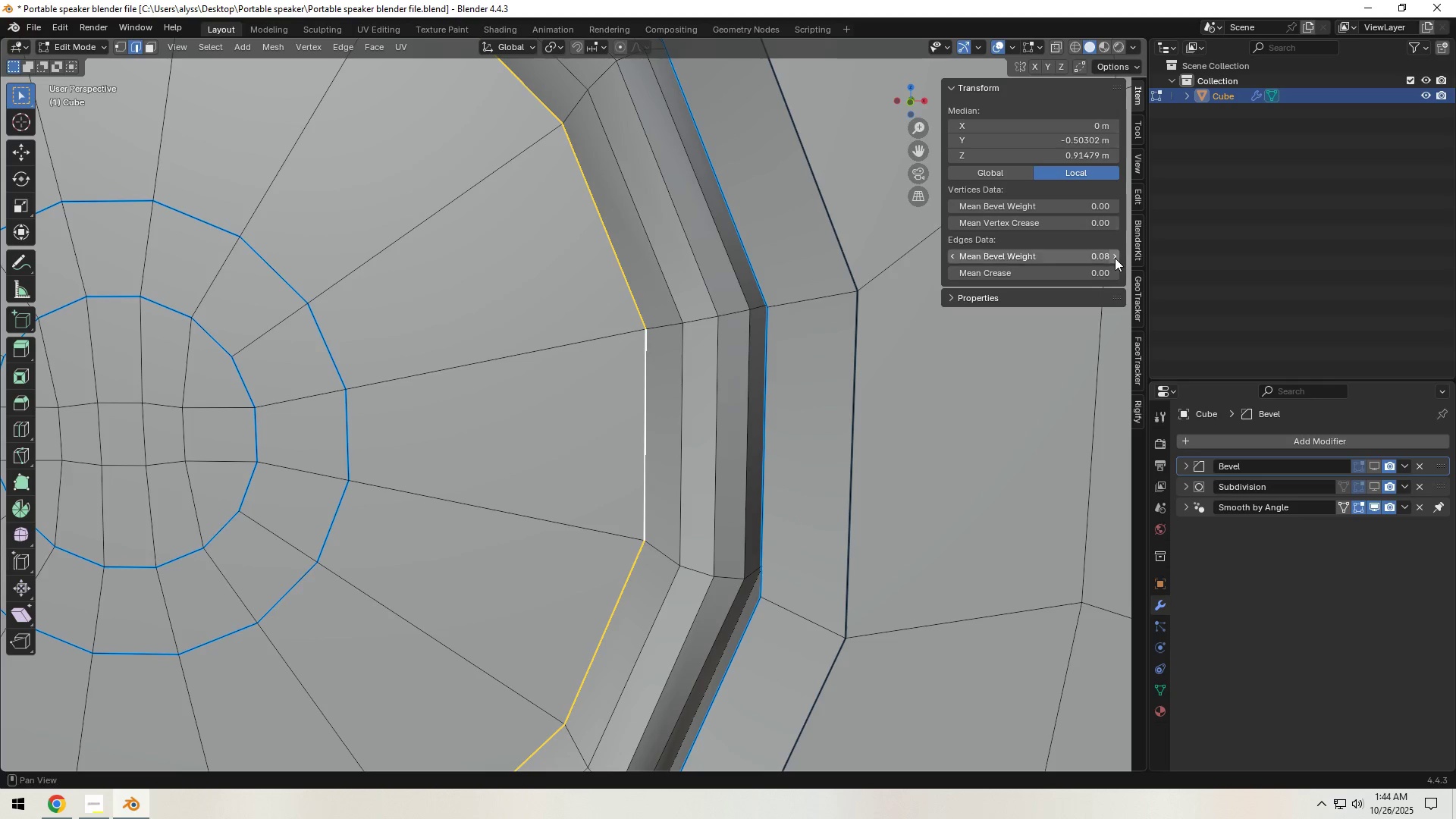 
triple_click([1115, 258])
 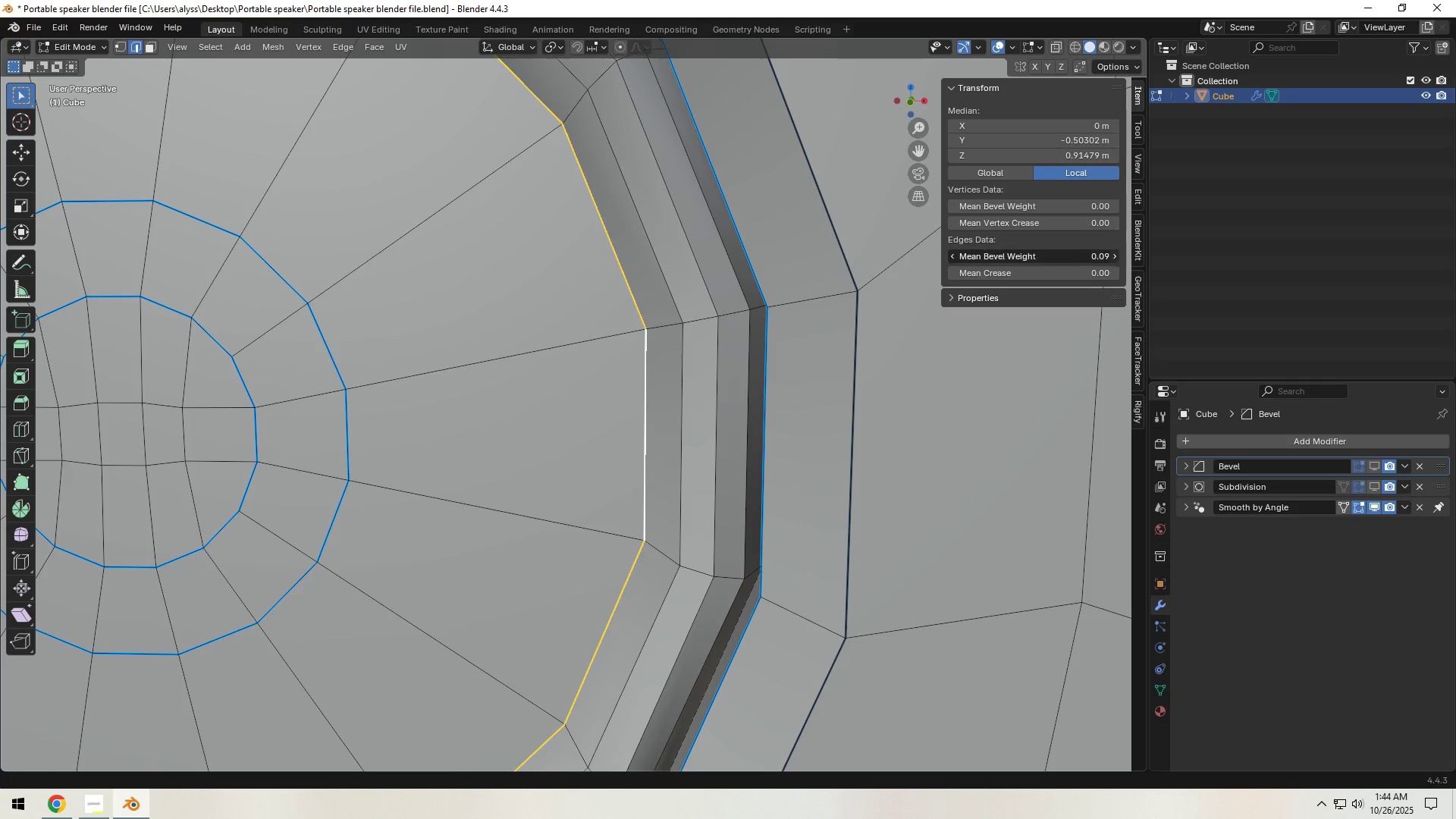 
triple_click([1116, 258])
 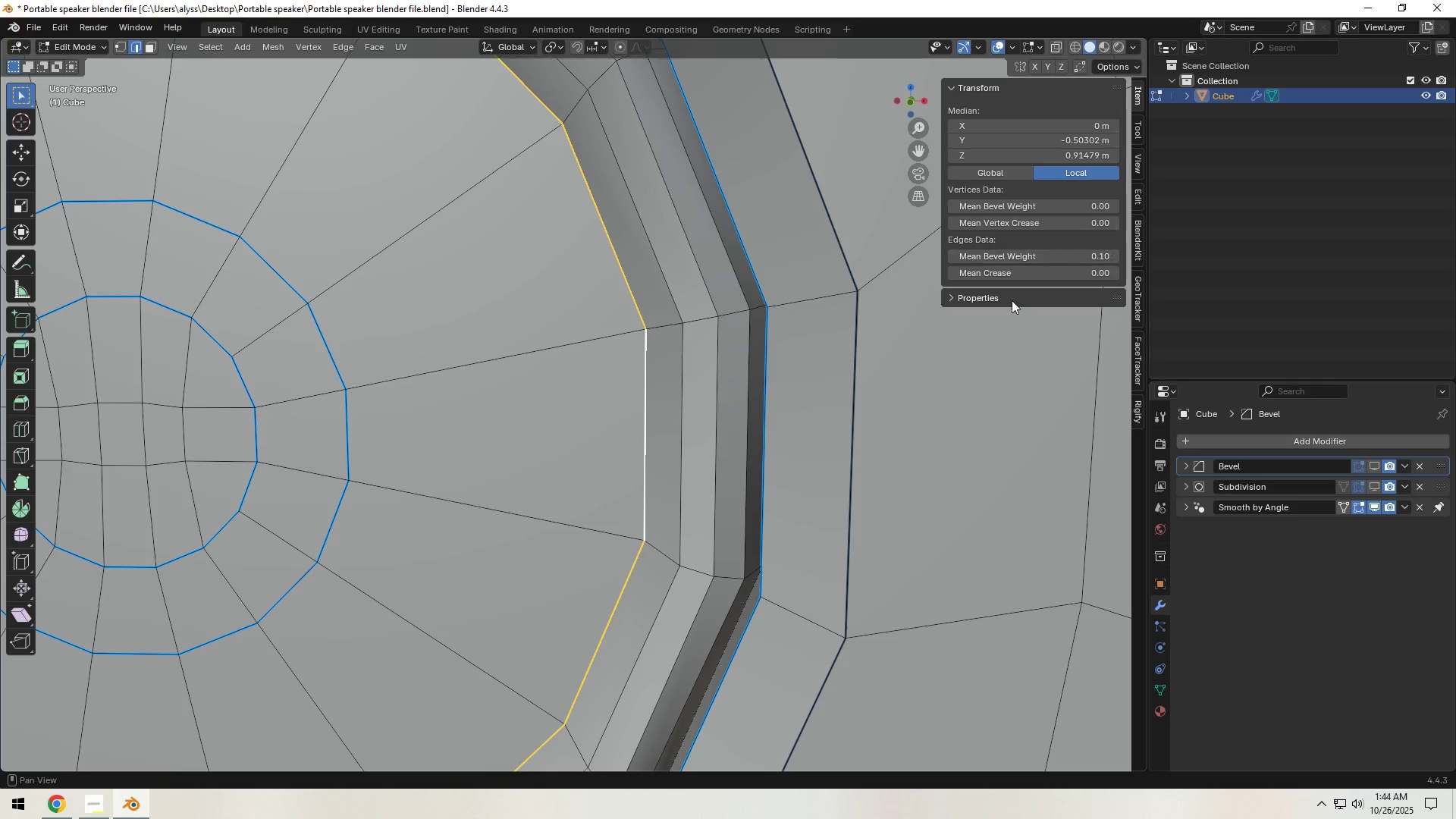 
scroll: coordinate [821, 343], scroll_direction: down, amount: 5.0
 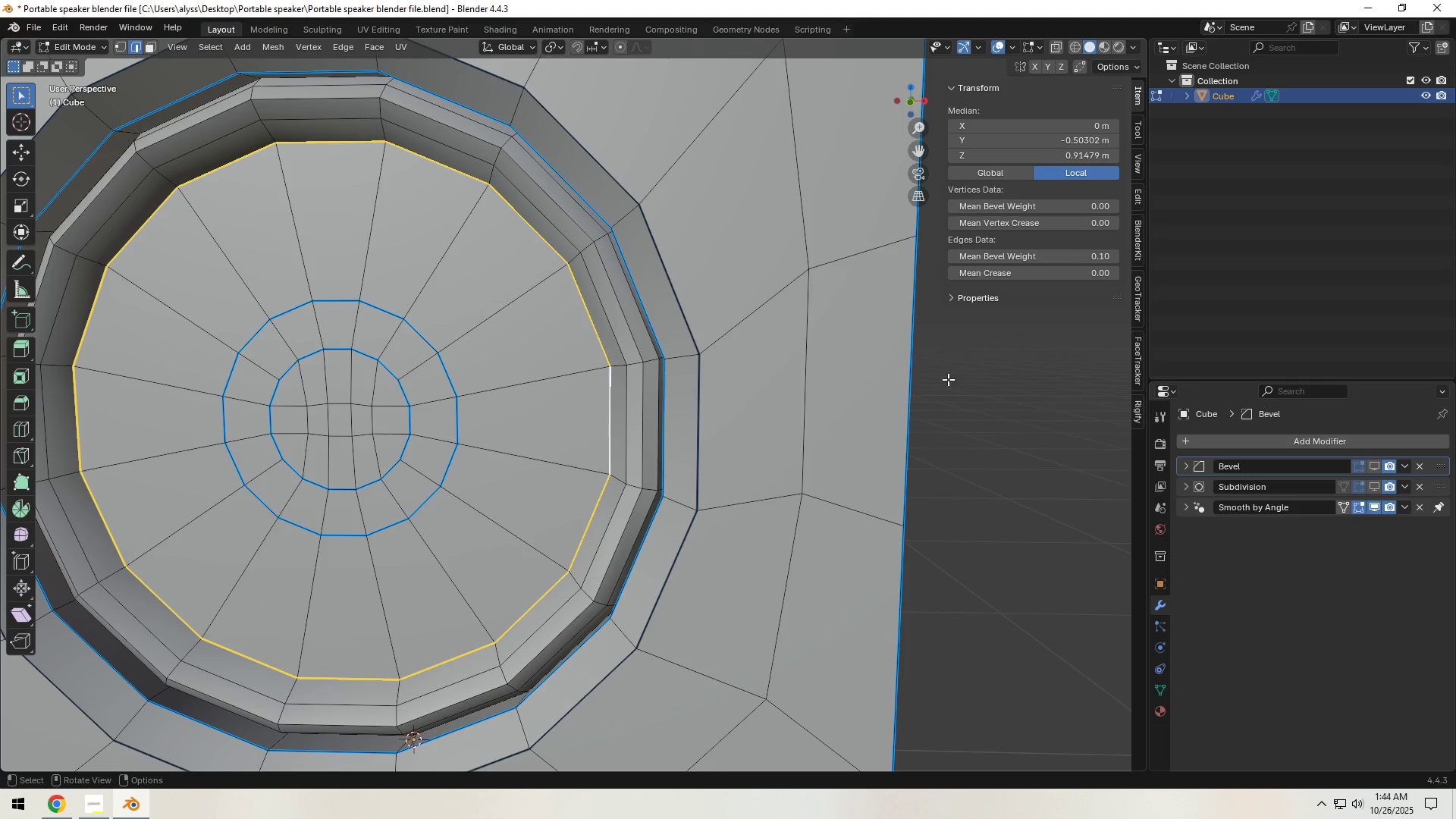 
left_click([987, 379])
 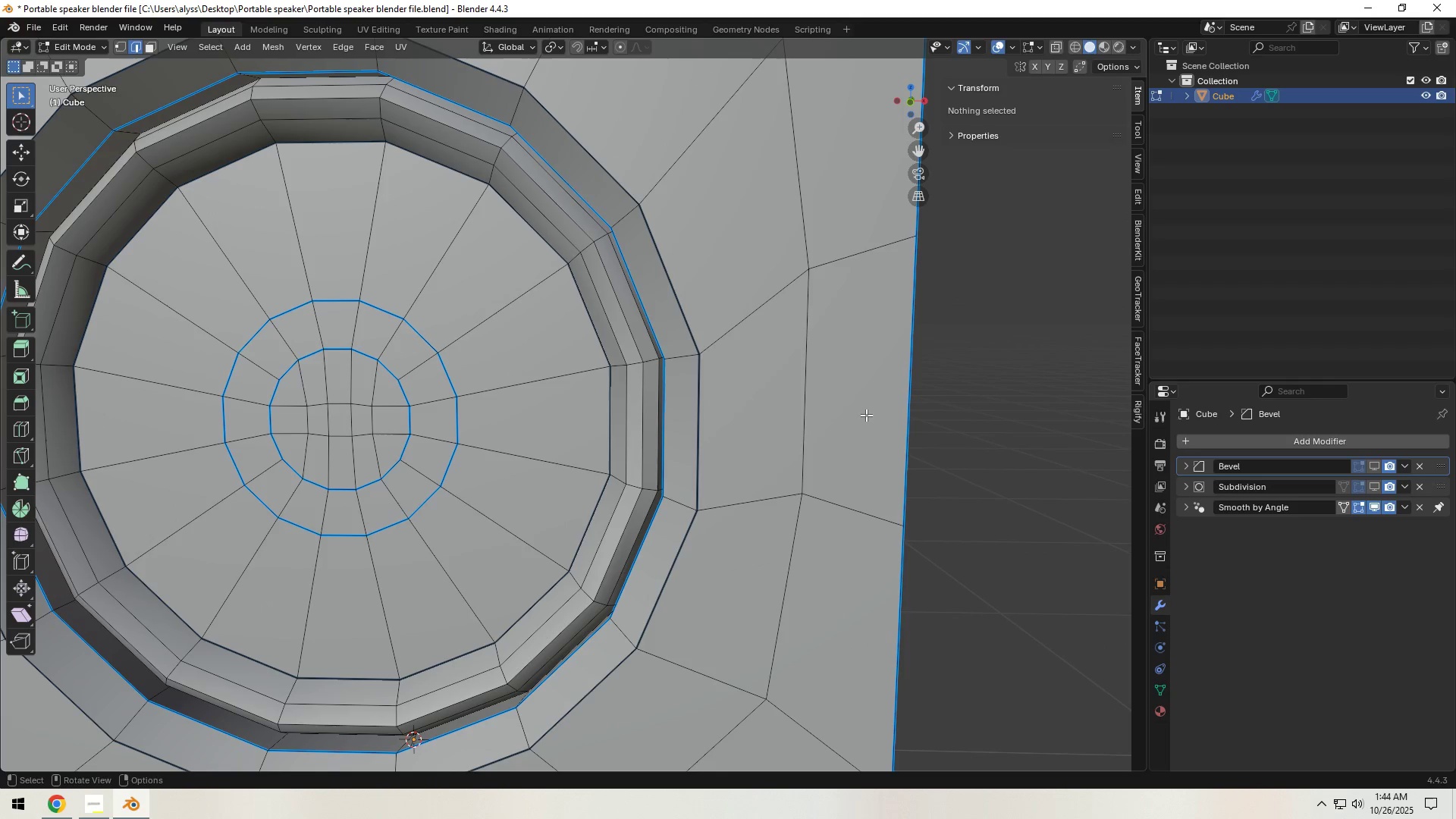 
hold_key(key=ShiftLeft, duration=0.75)
 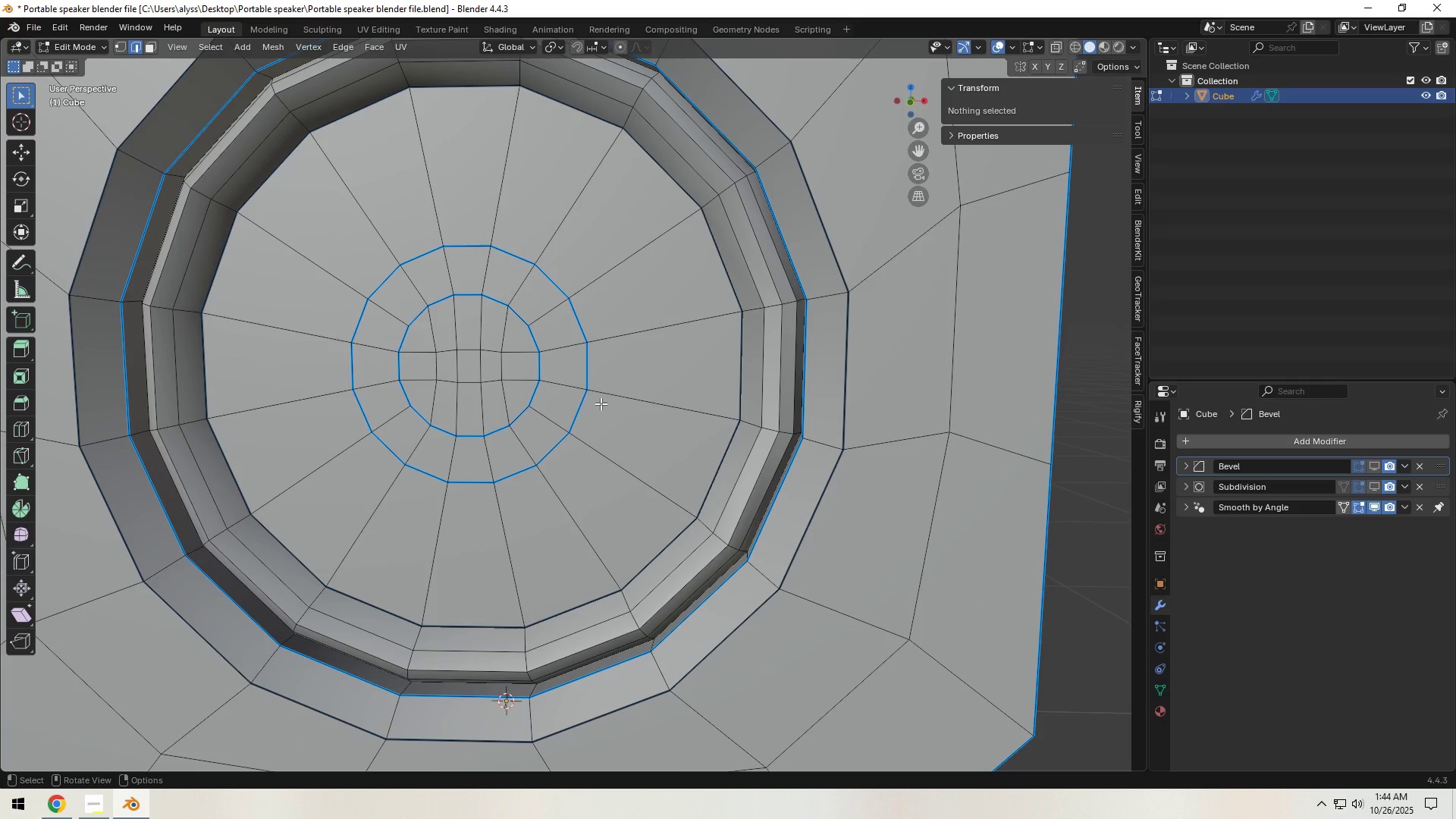 
hold_key(key=AltLeft, duration=0.42)
left_click([581, 408])
 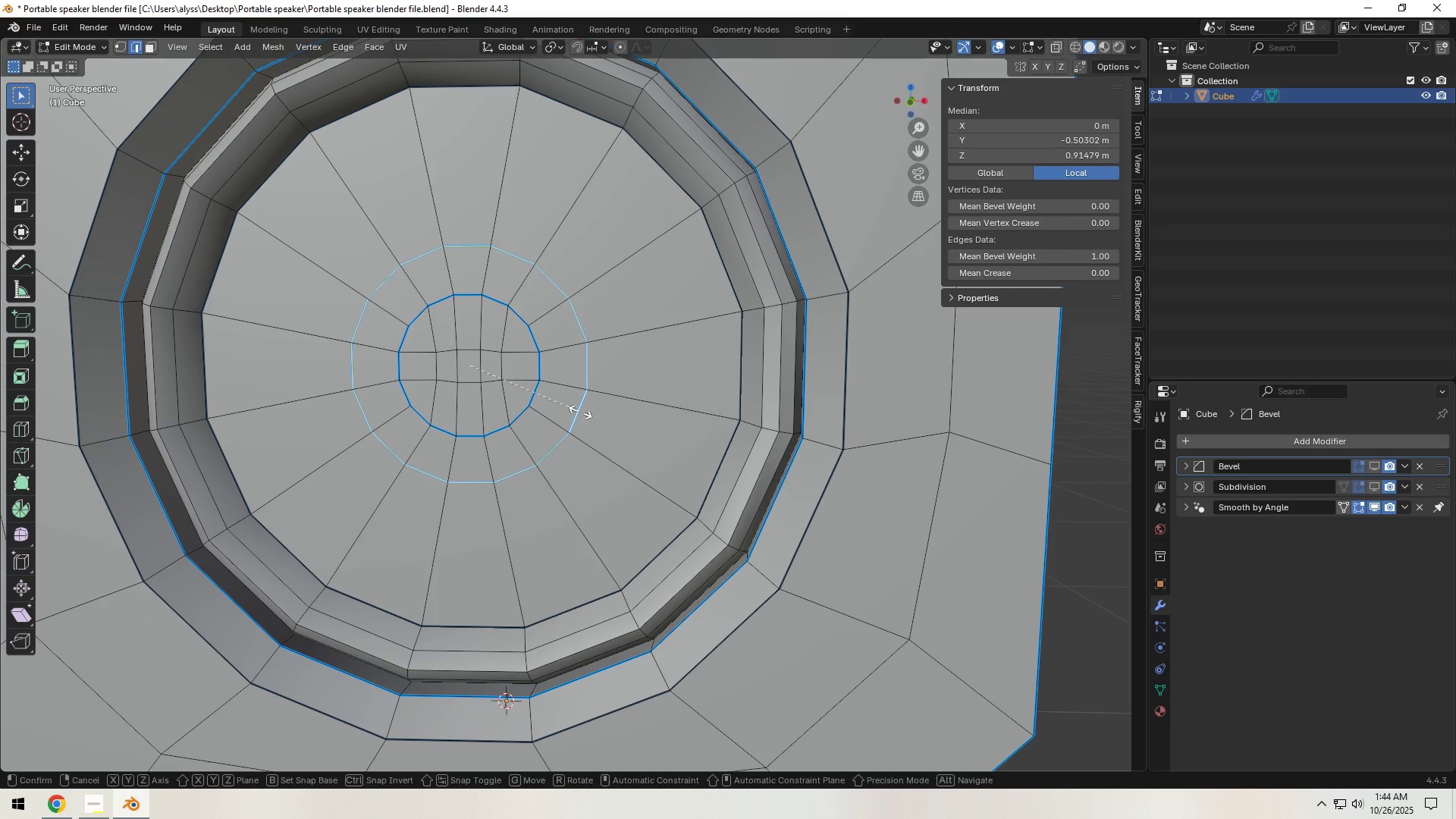 
key(S)
 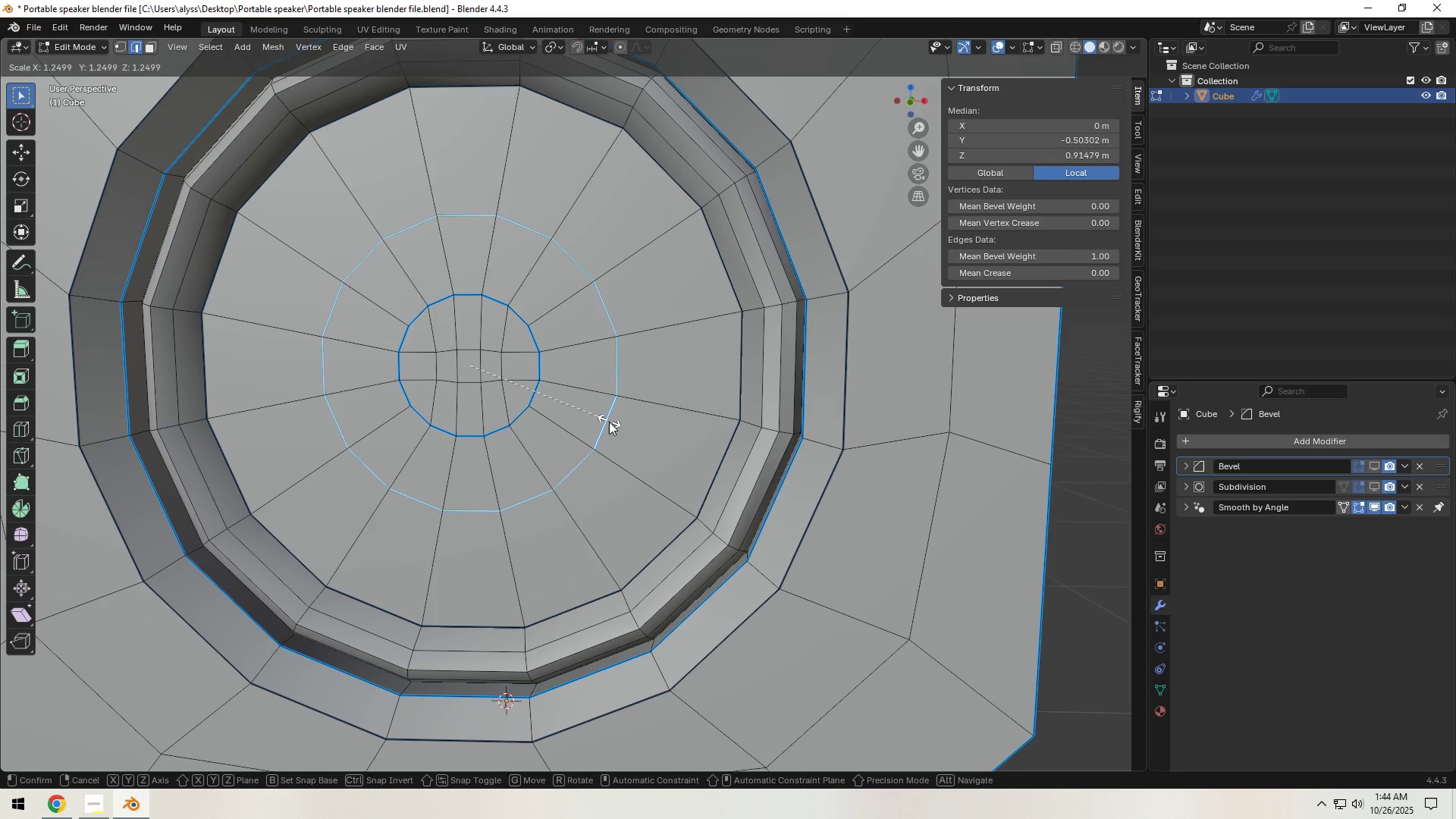 
left_click([610, 422])
 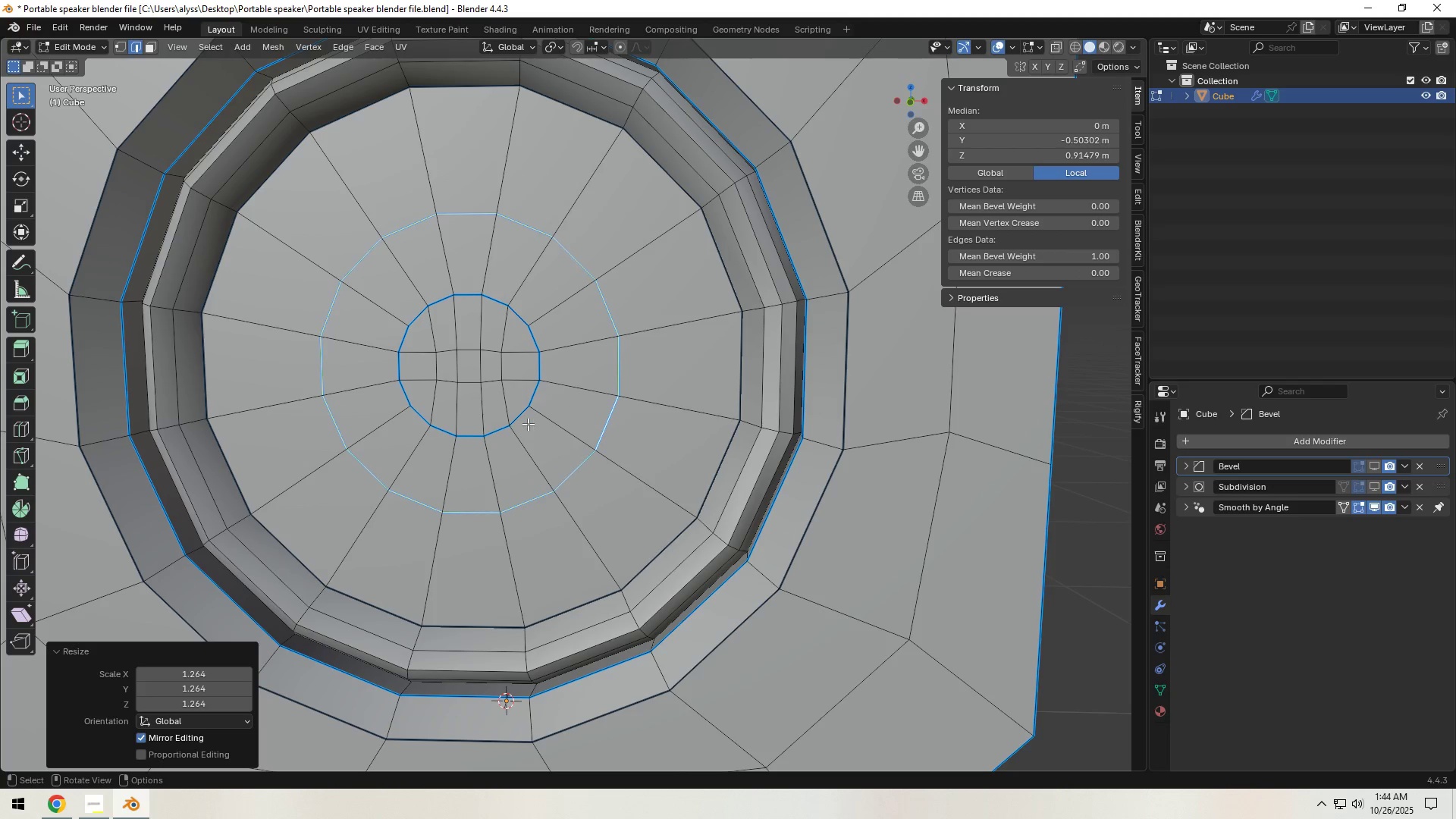 
hold_key(key=AltLeft, duration=0.34)
left_click([519, 419])
 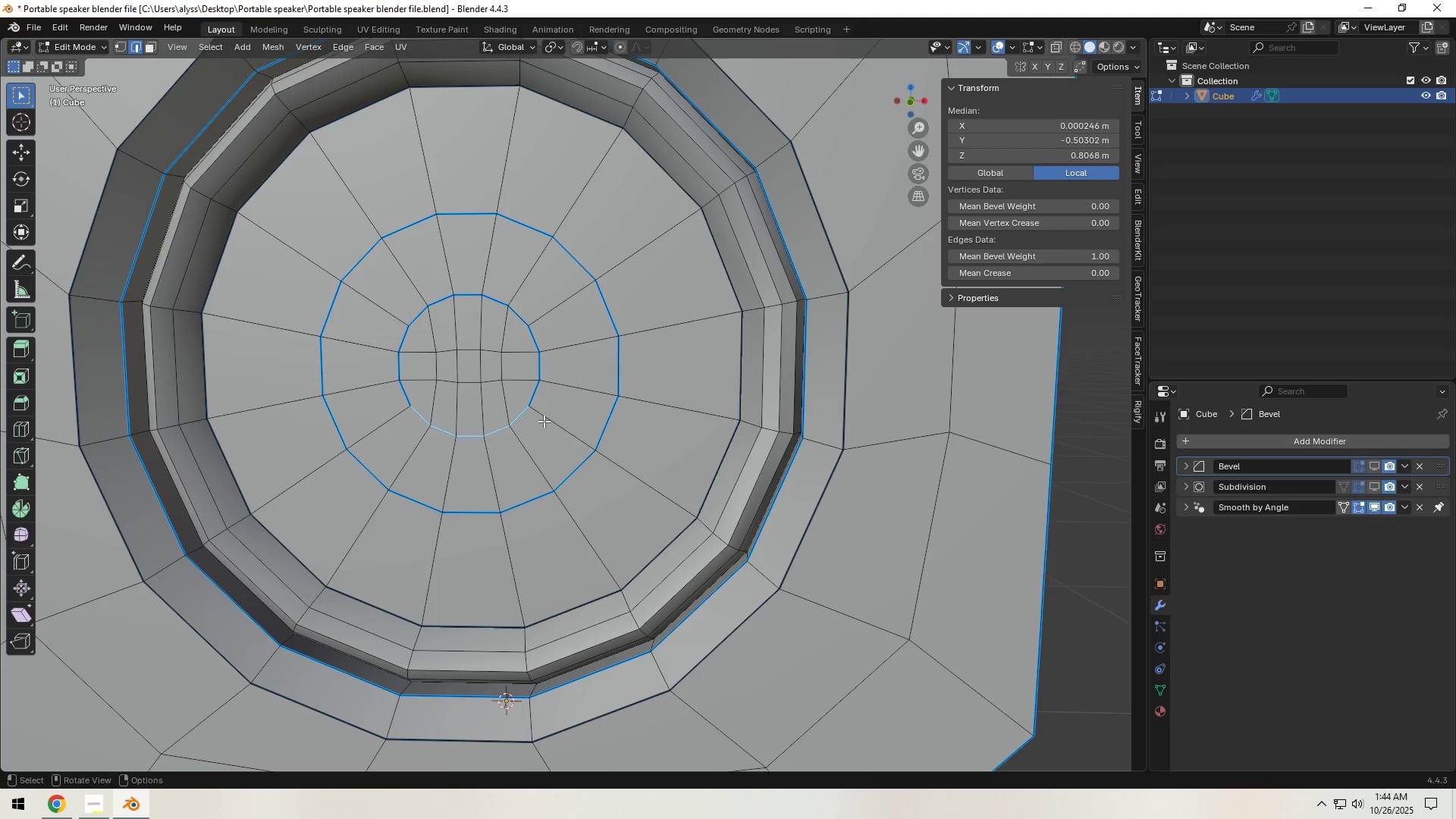 
key(S)
 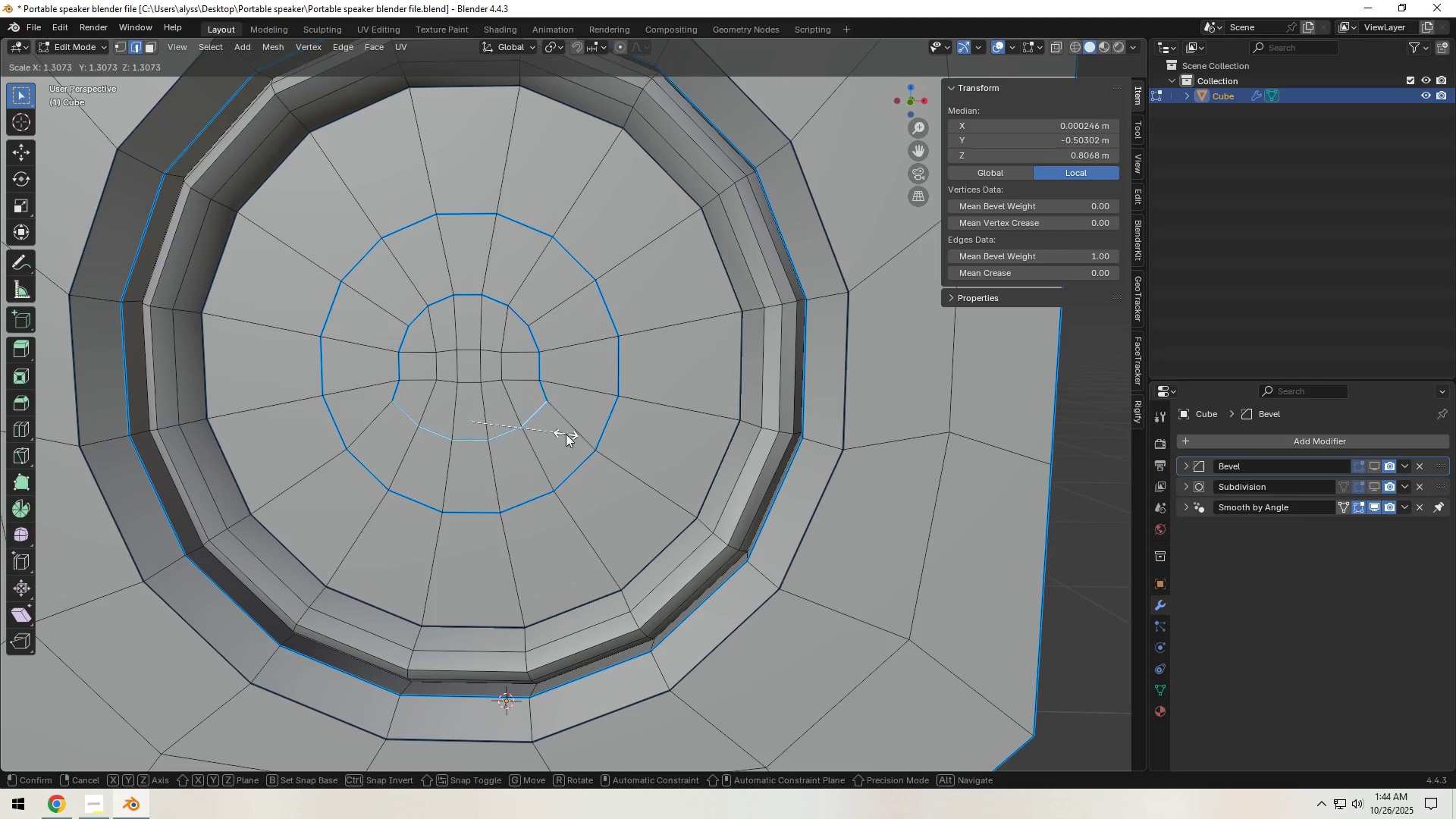 
right_click([566, 434])
 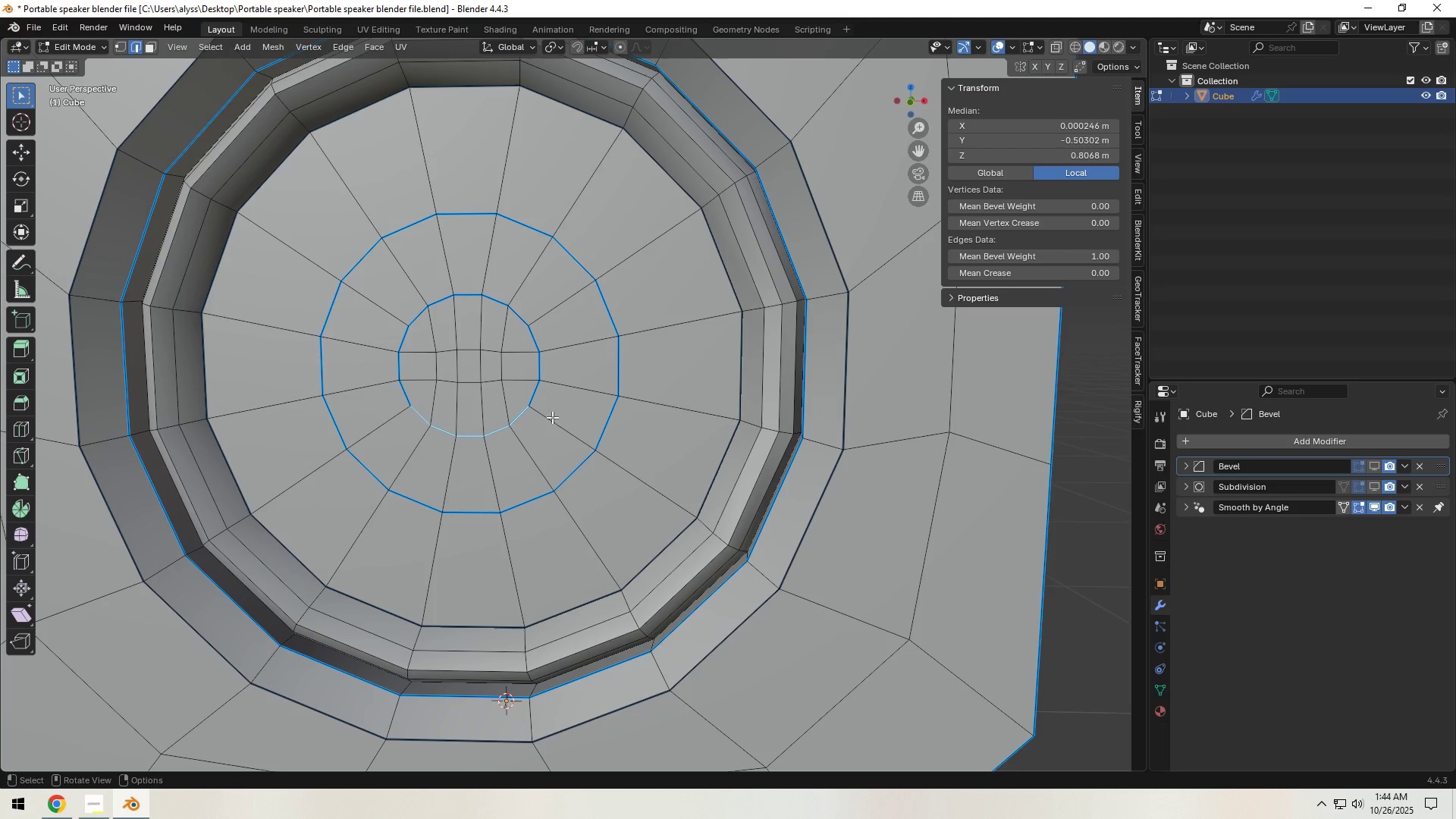 
hold_key(key=ShiftLeft, duration=2.55)
hold_key(key=AltLeft, duration=1.53)
left_click([538, 395])
 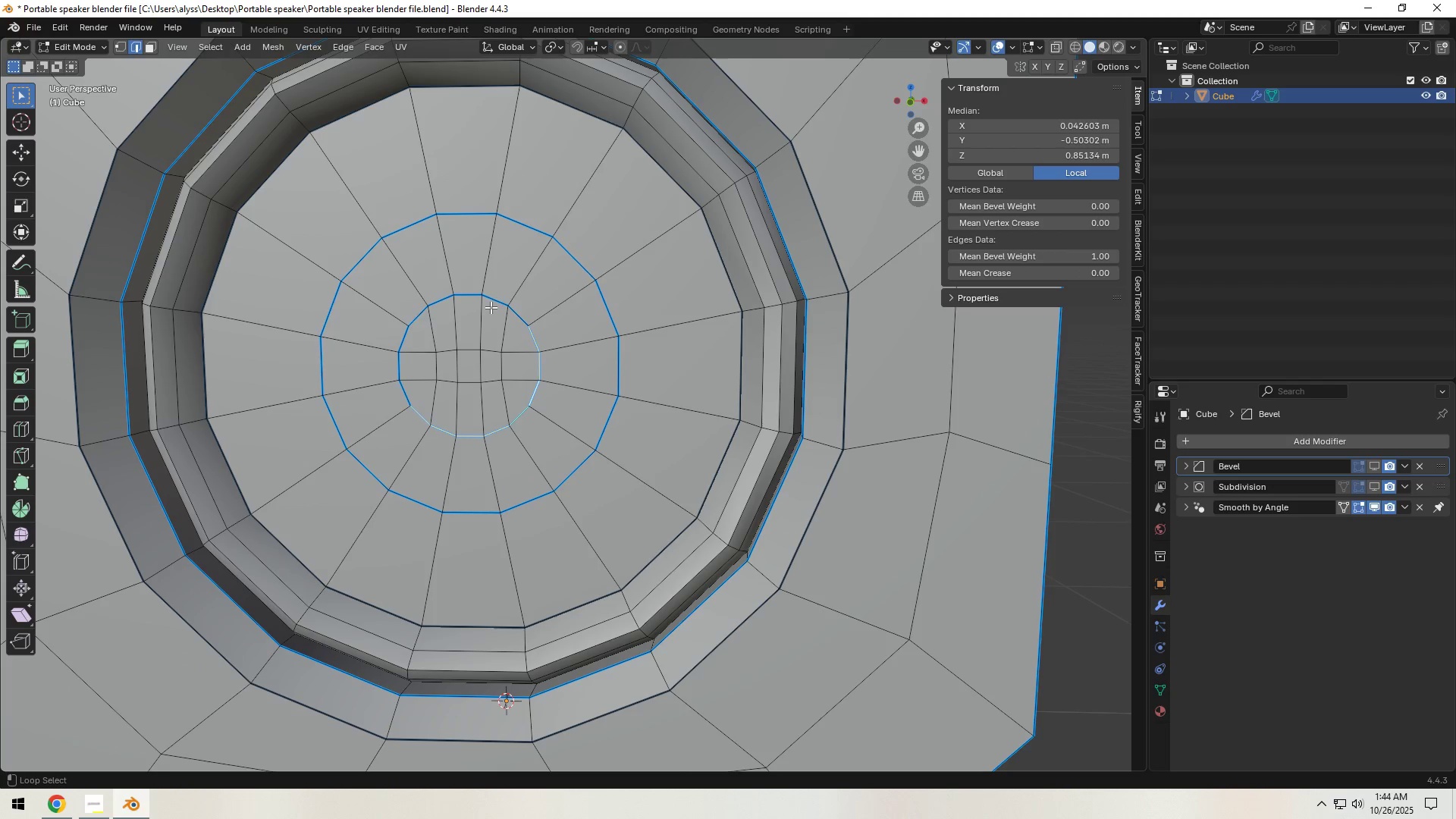 
left_click([489, 303])
 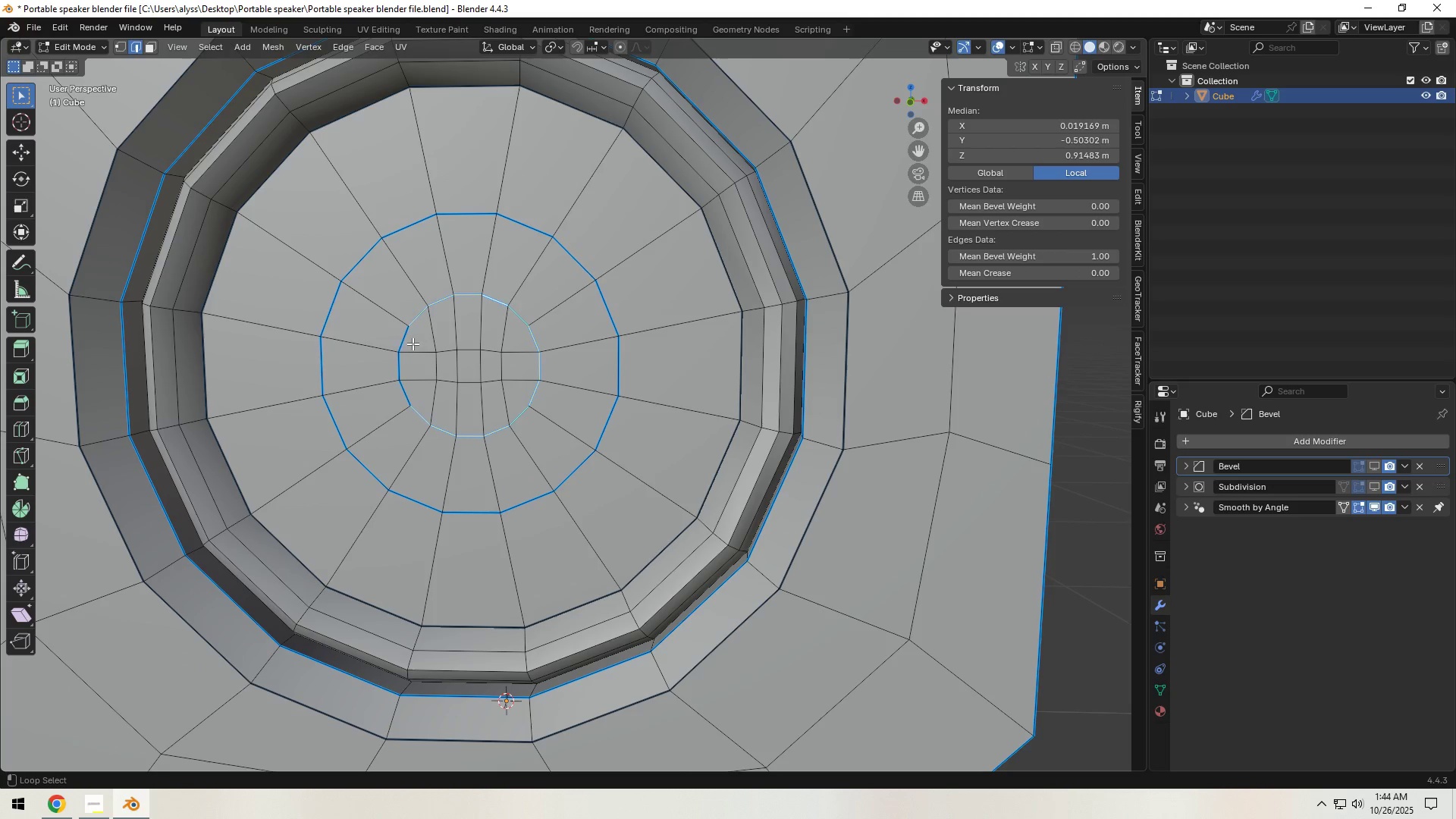 
hold_key(key=AltLeft, duration=0.54)
left_click([398, 362])
 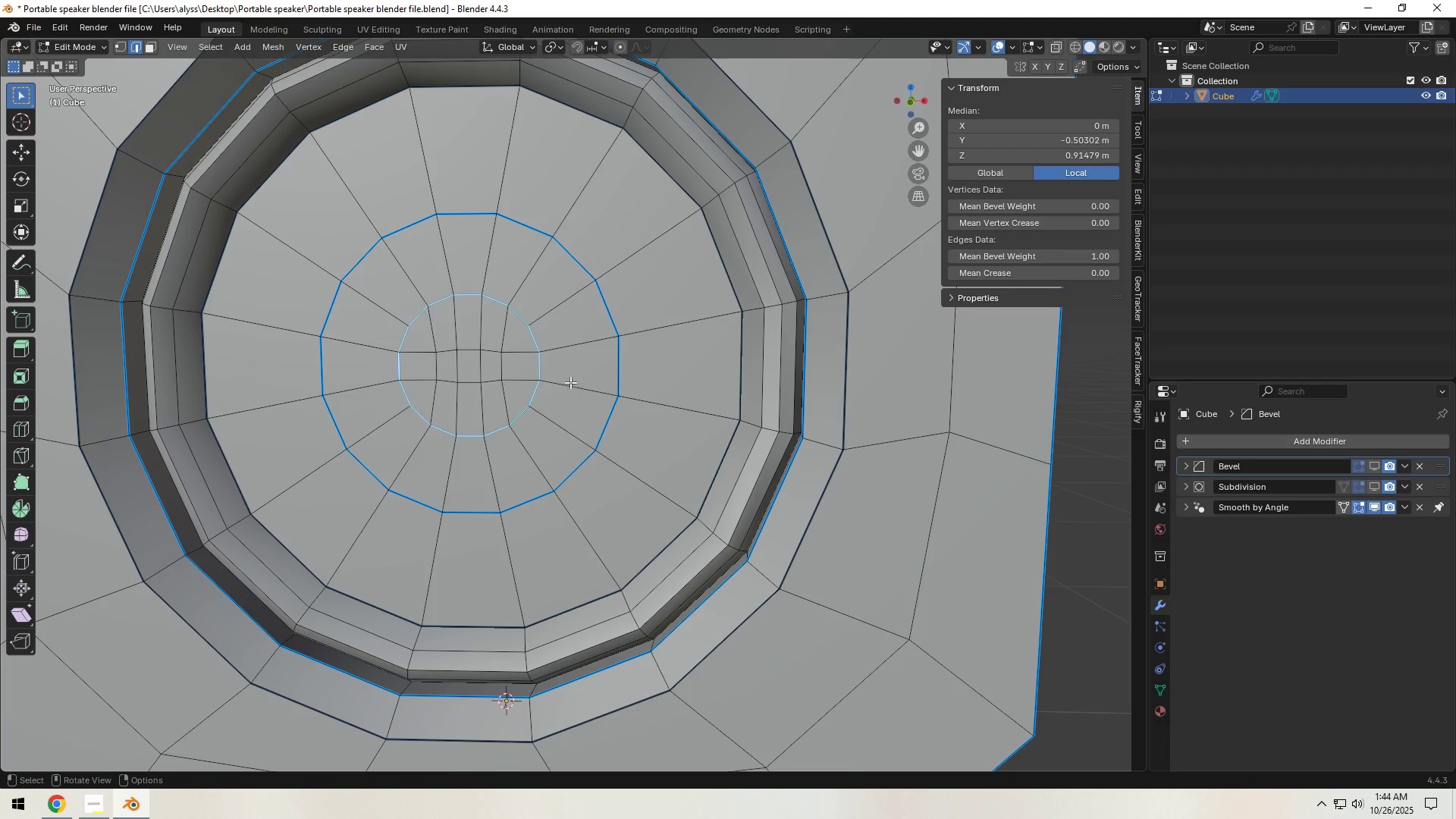 
key(S)
 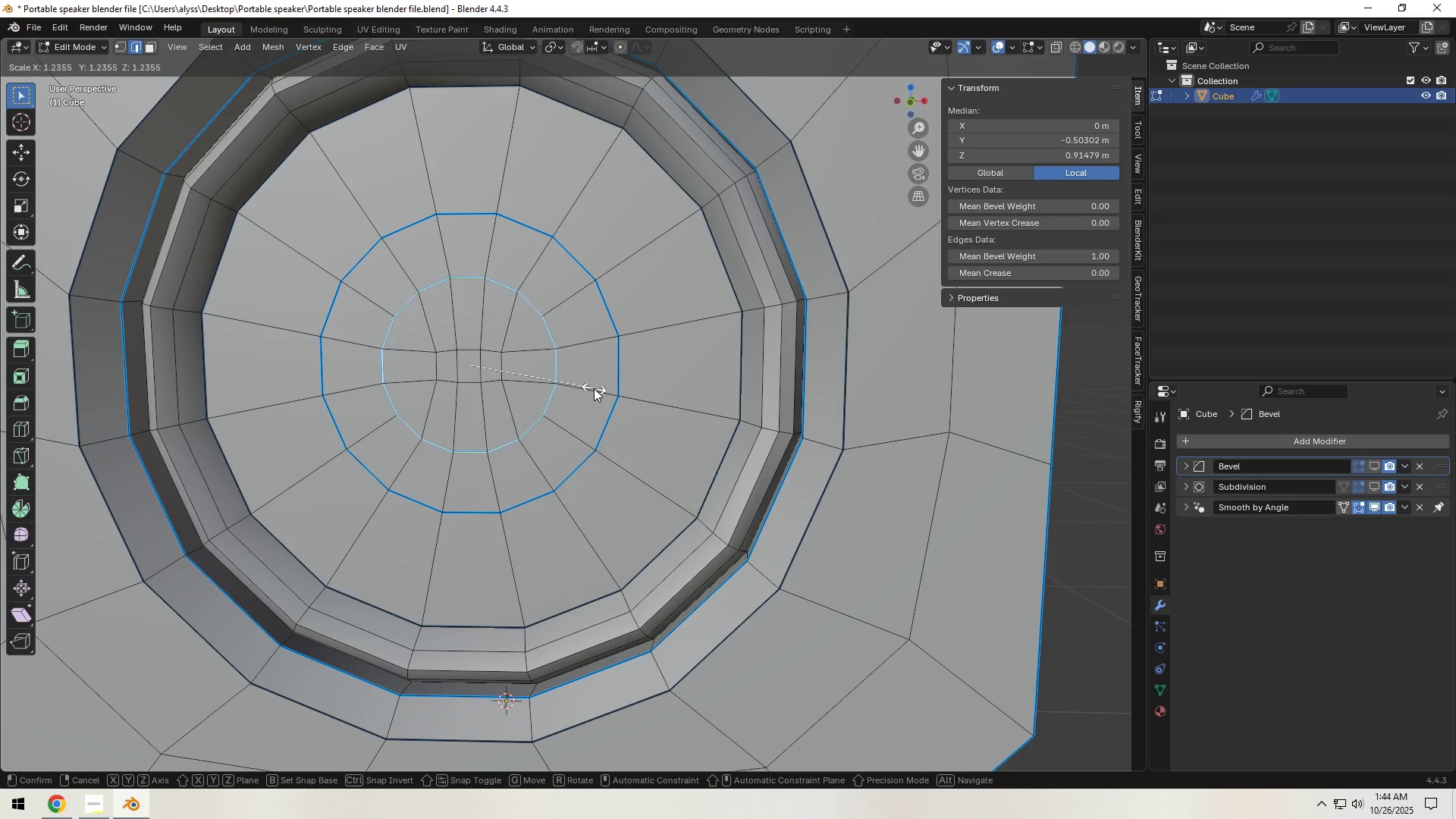 
left_click([594, 388])
 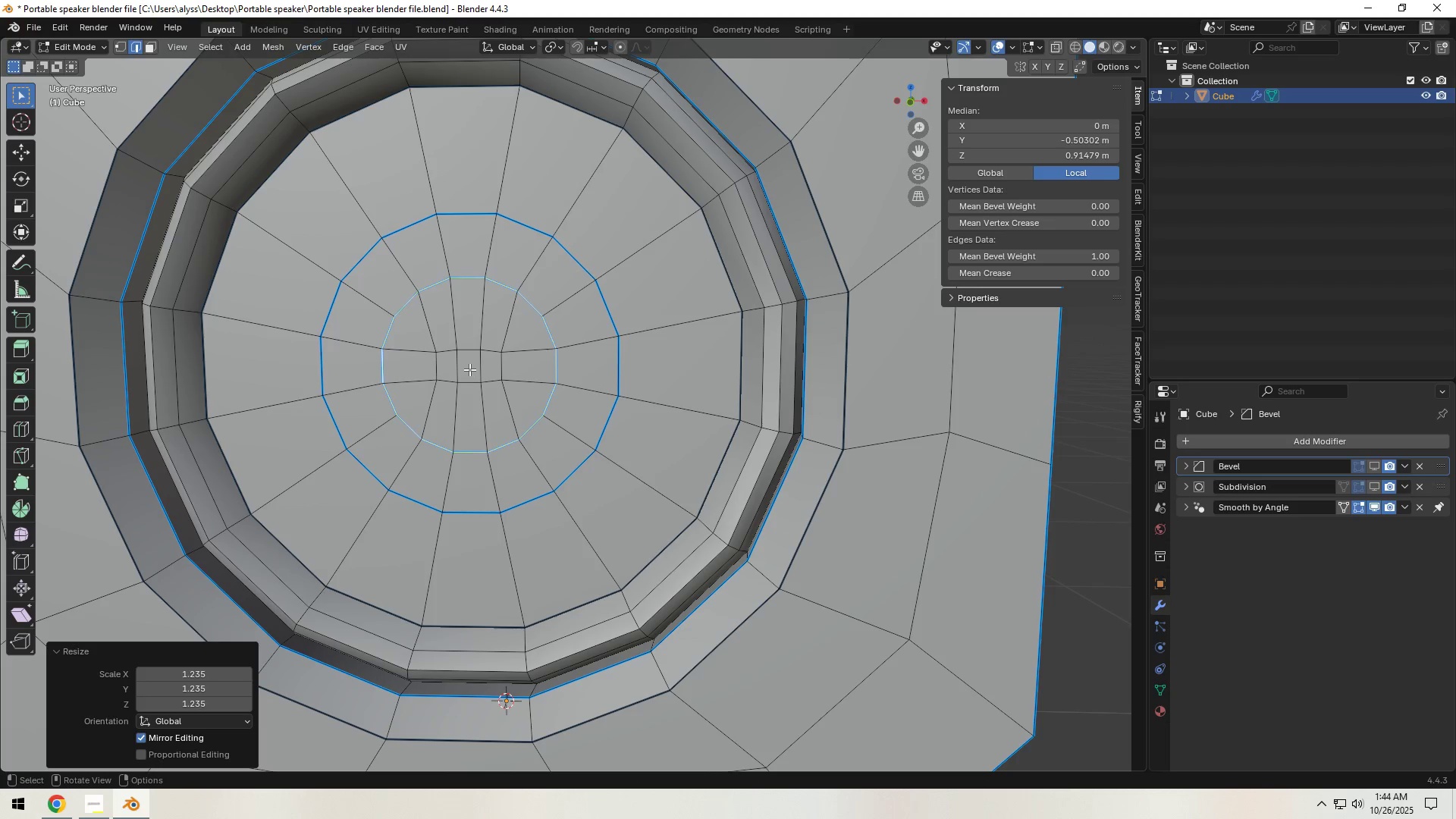 
key(1)
 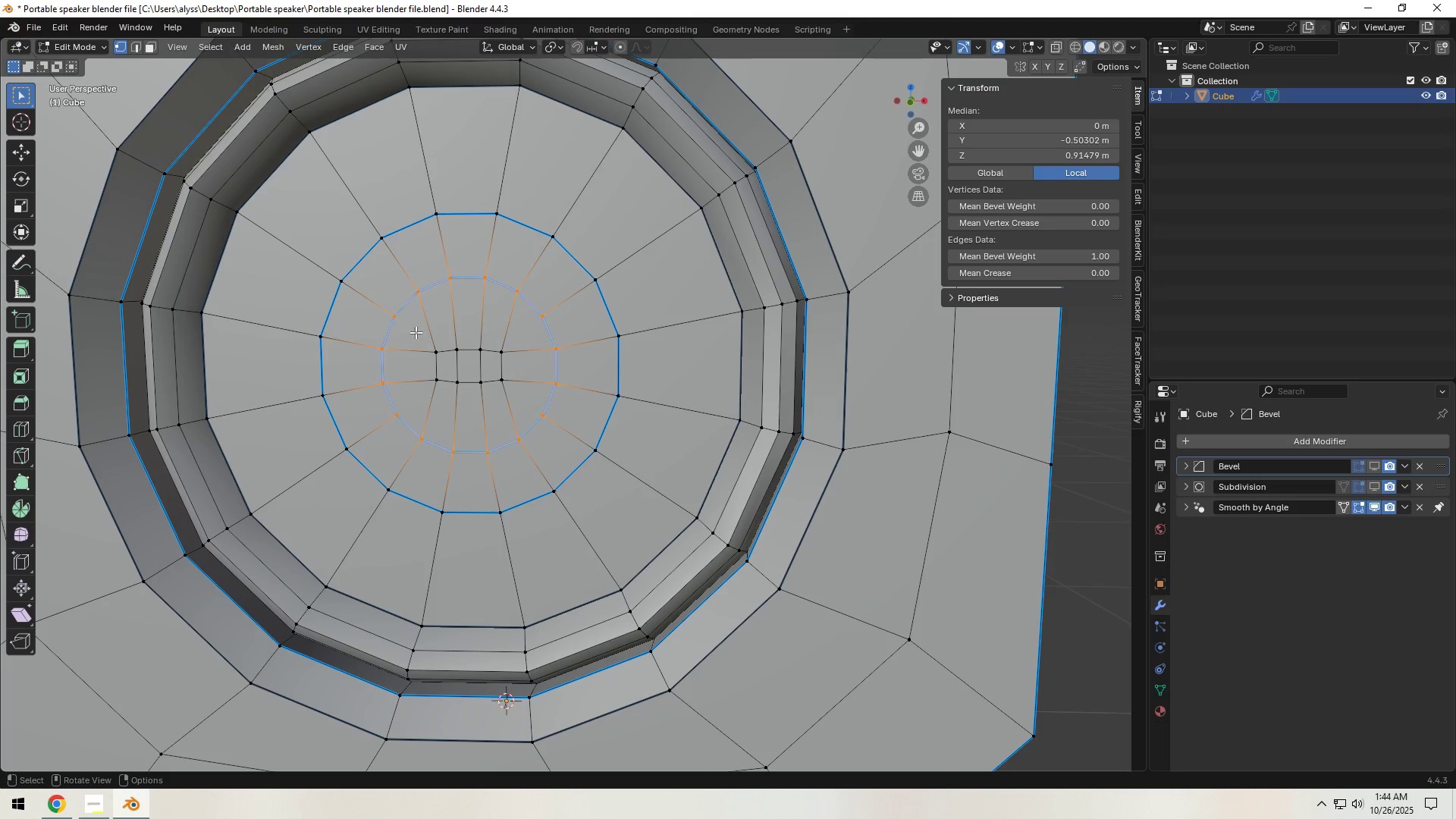 
left_click_drag(start_coordinate=[416, 335], to_coordinate=[521, 400])
 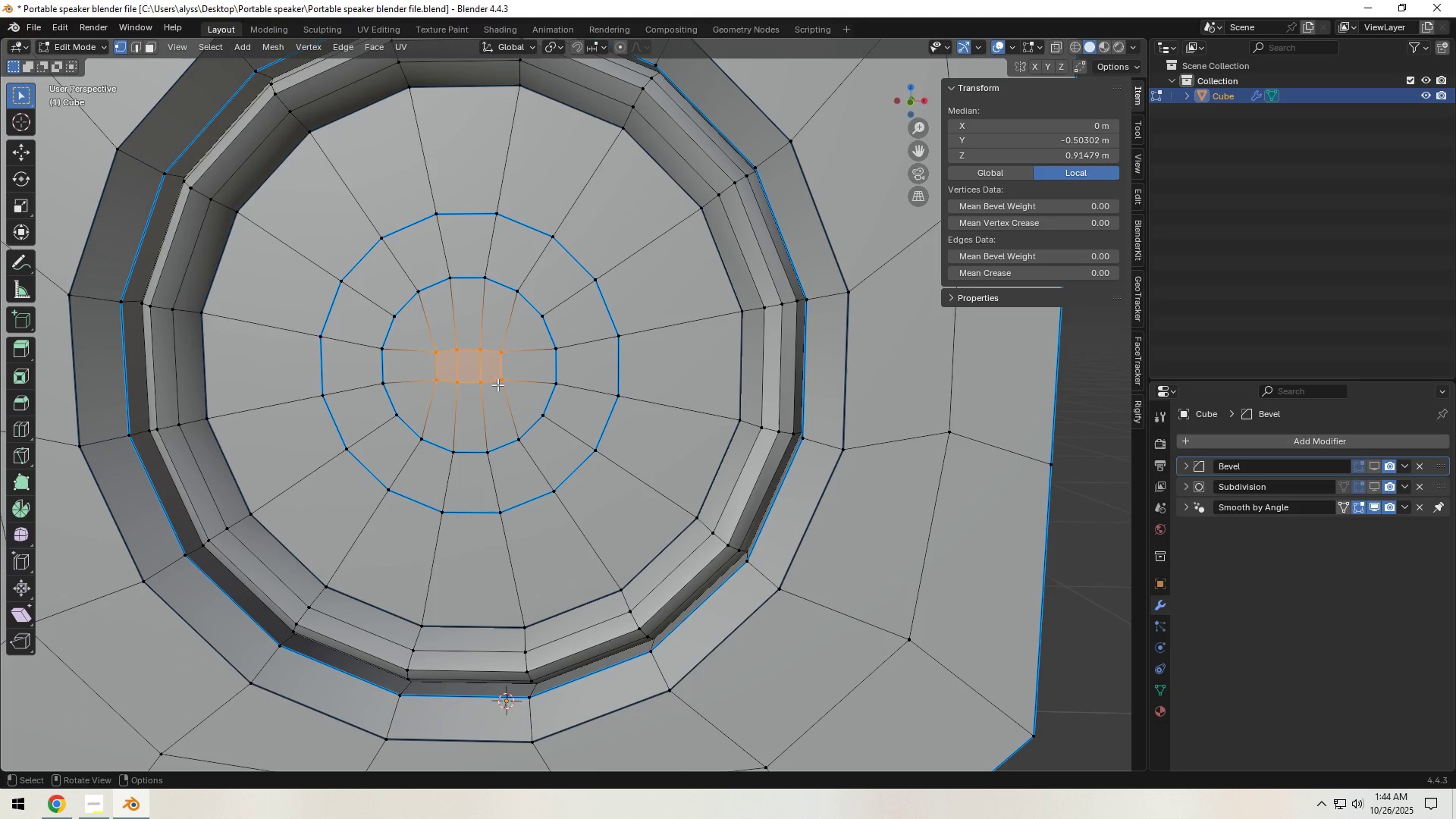 
right_click([497, 378])
 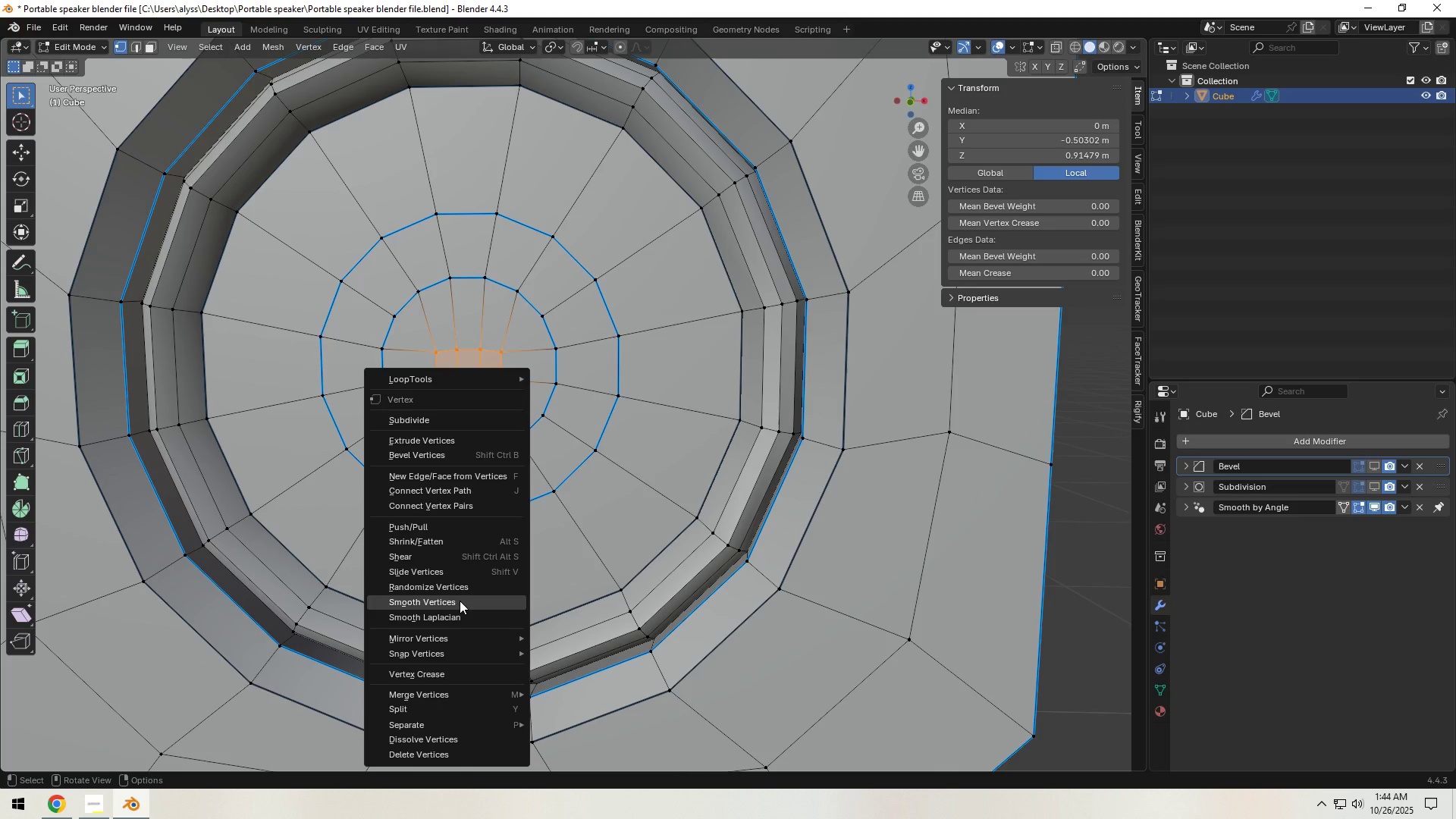 
left_click([460, 601])
 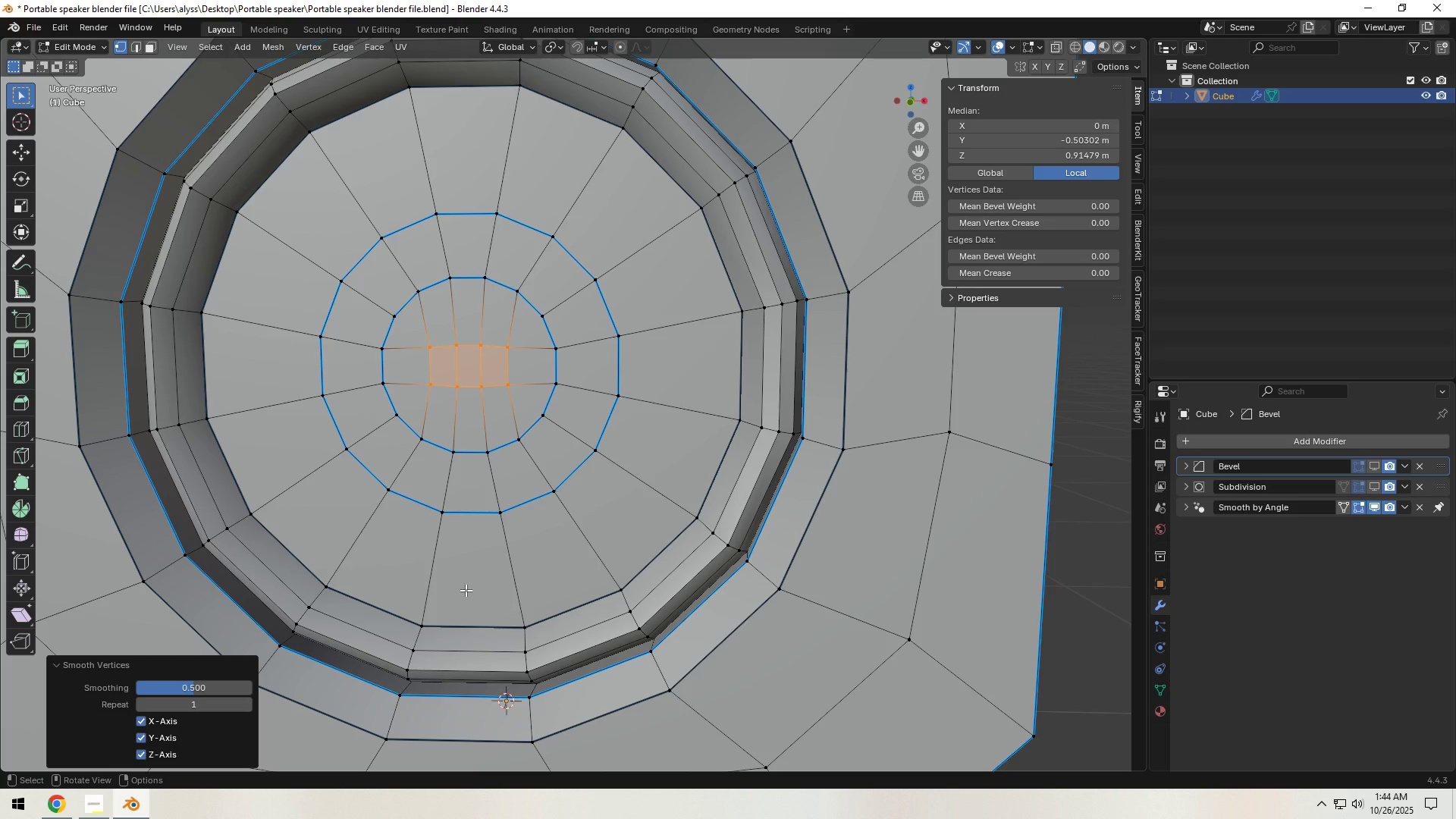 
type(RRRRRRRRRRRR)
 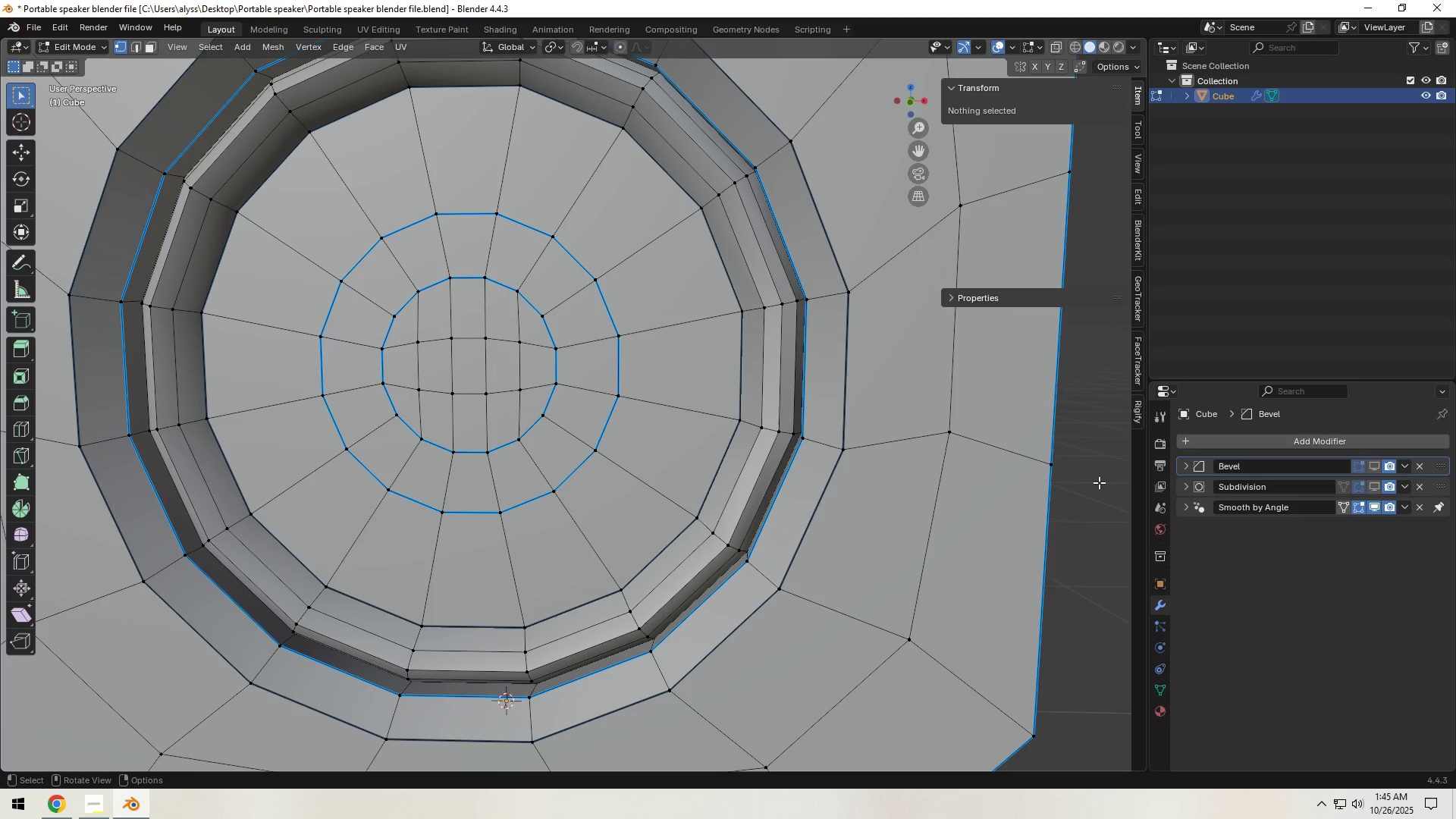 
scroll: coordinate [1090, 484], scroll_direction: down, amount: 2.0
 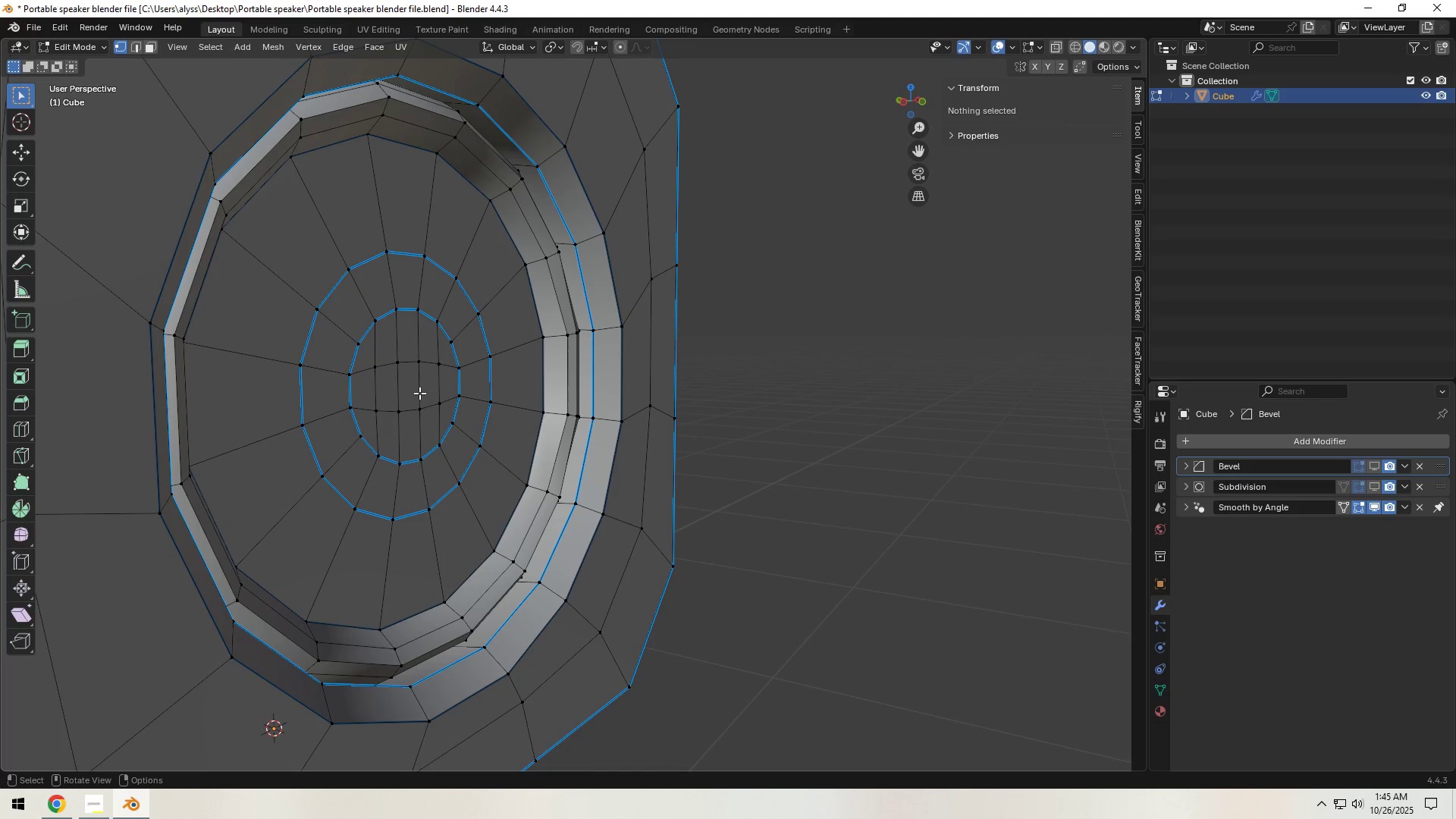 
key(Shift+ShiftLeft)
 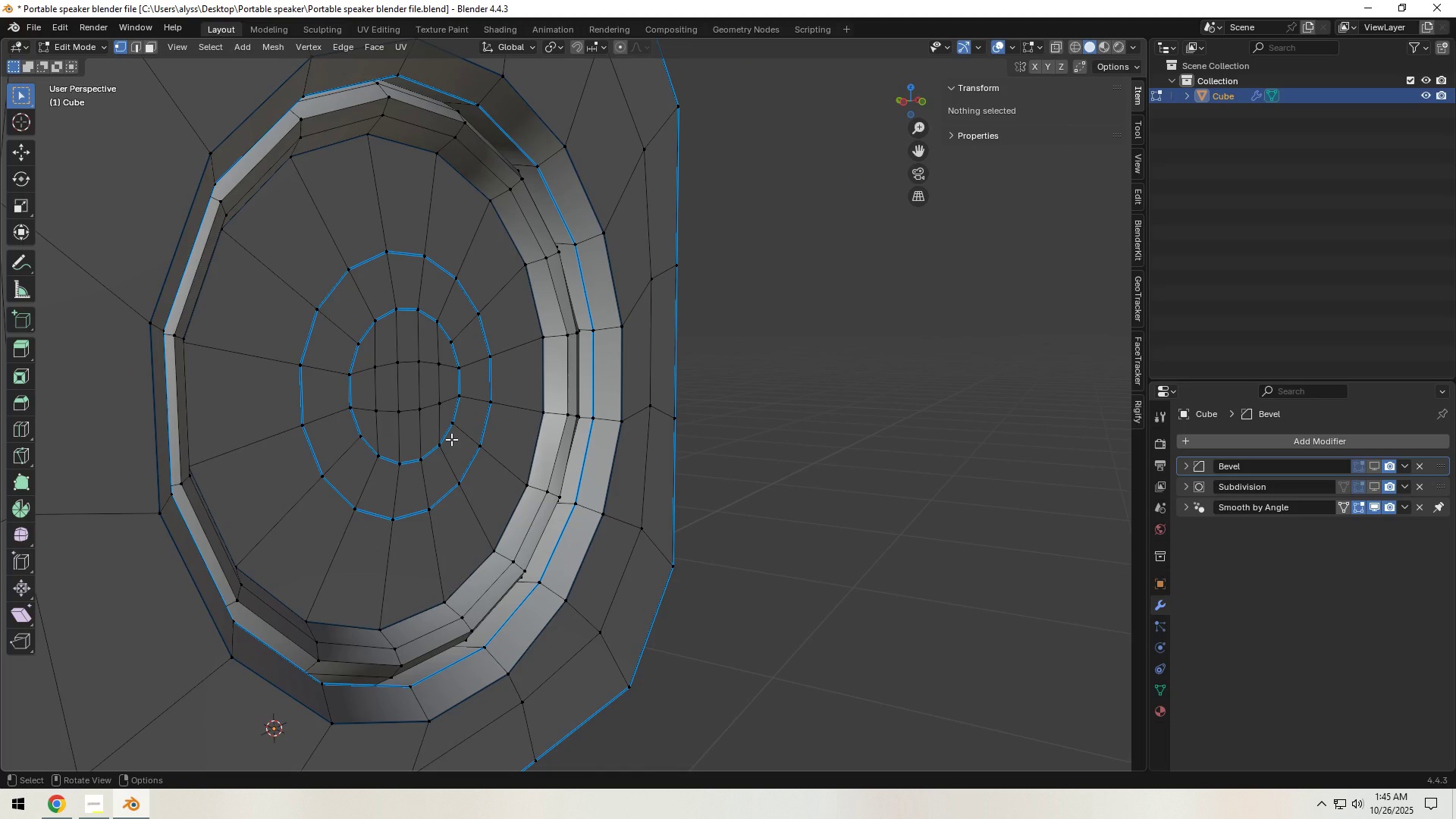 
key(2)
 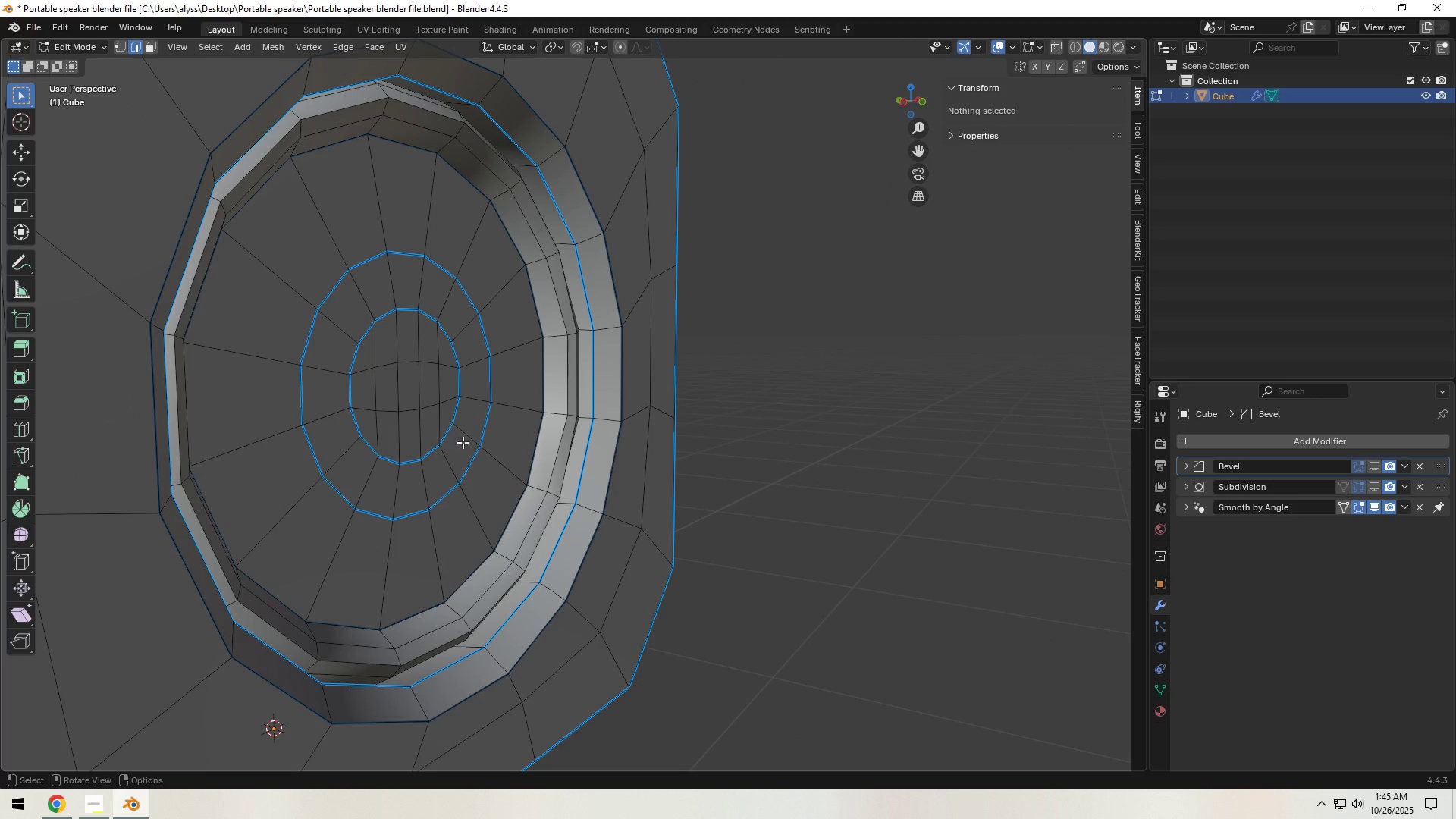 
hold_key(key=ShiftLeft, duration=4.78)
 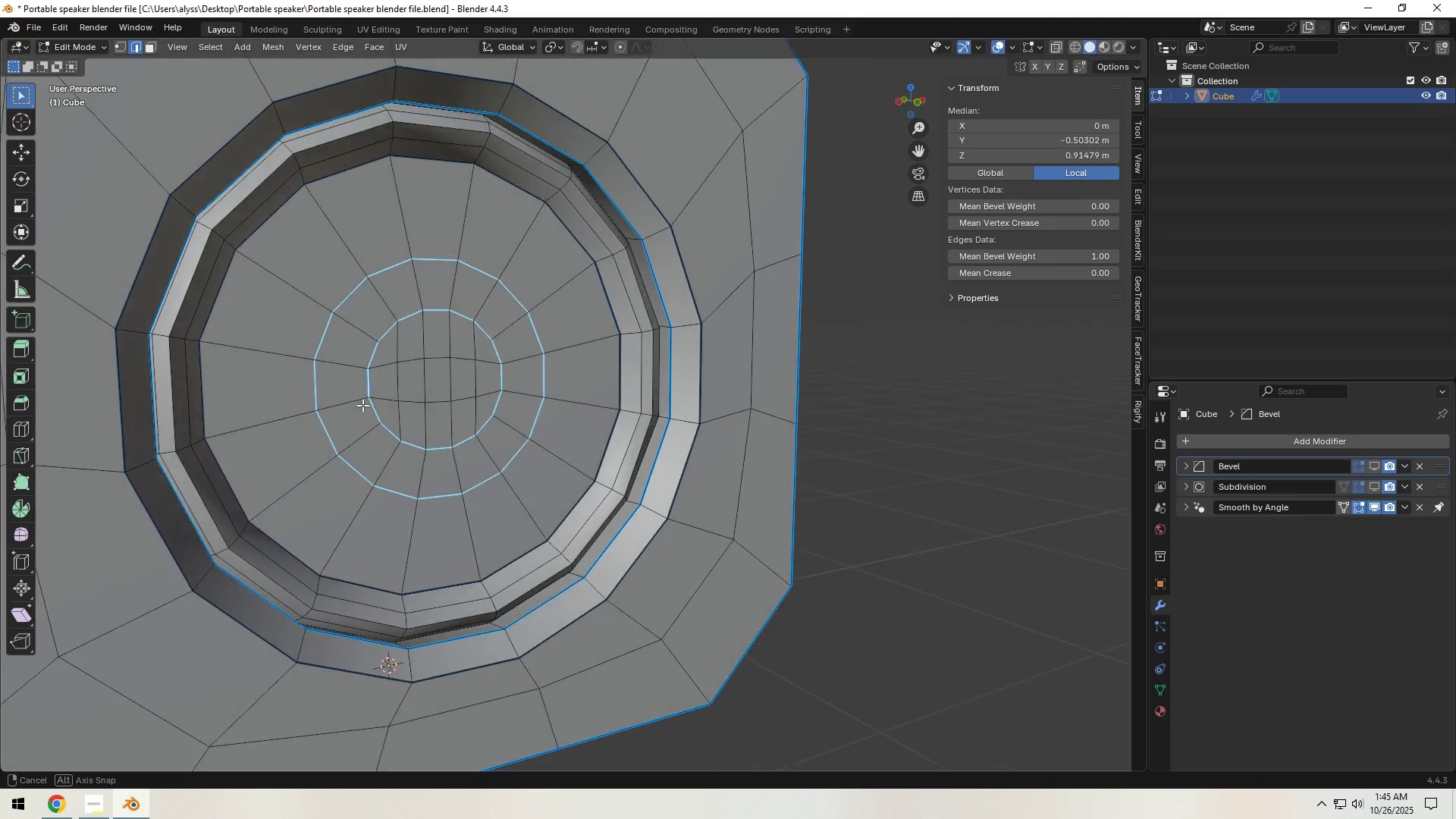 
key(Alt+Shift+AltLeft)
 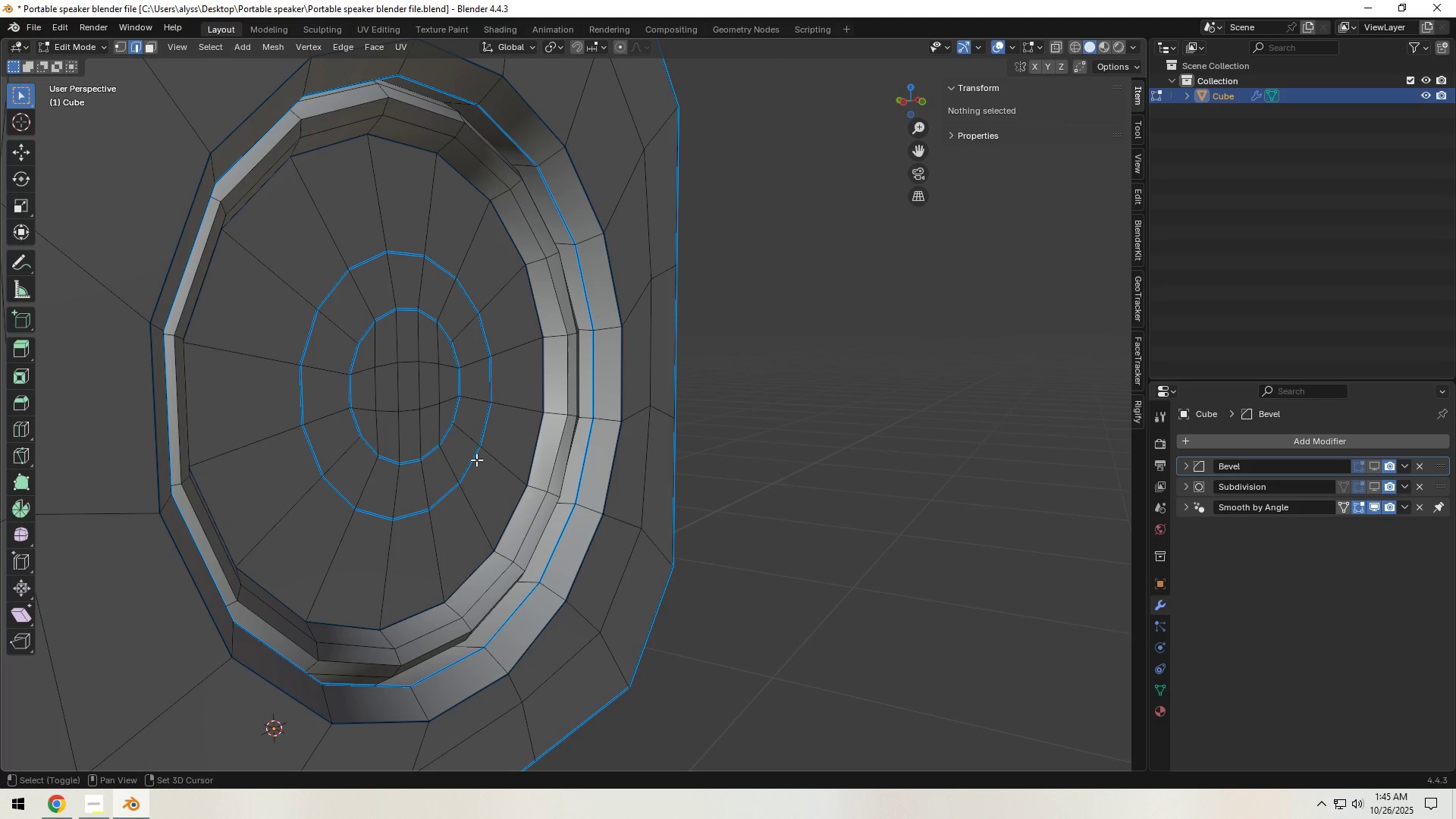 
hold_key(key=AltLeft, duration=1.52)
left_click([445, 438])
 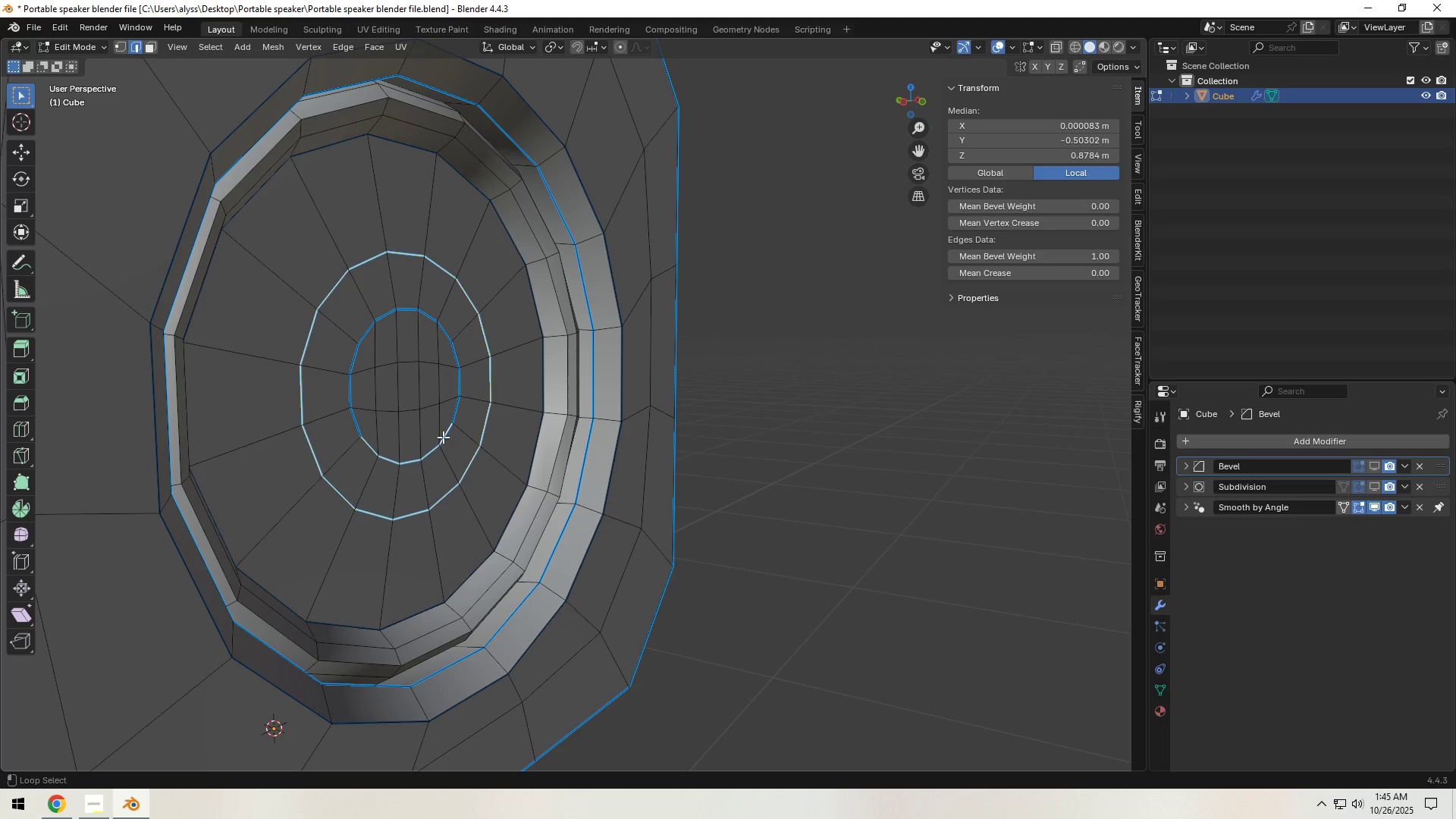 
hold_key(key=AltLeft, duration=1.52)
left_click([453, 408])
 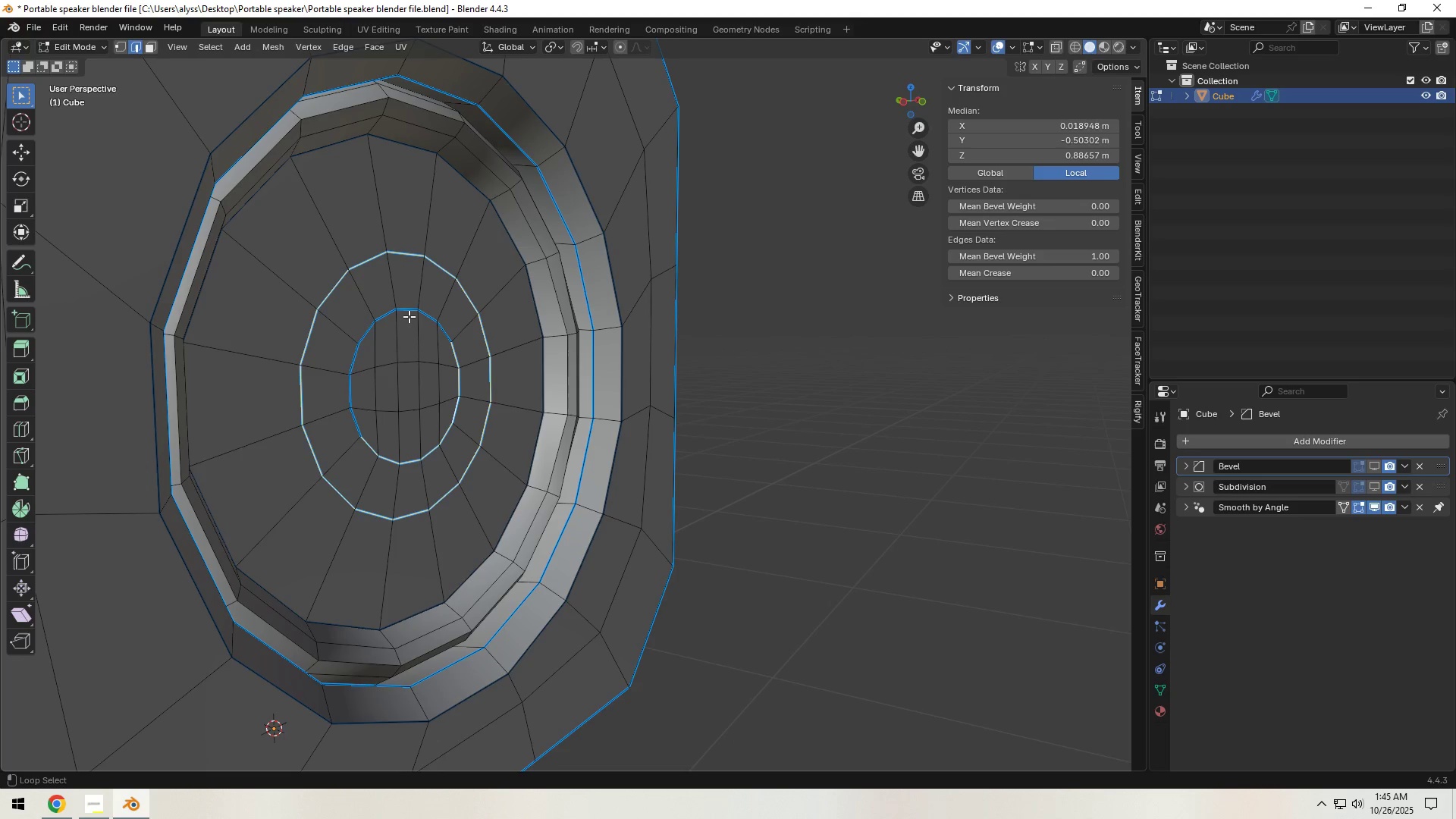 
left_click([406, 314])
 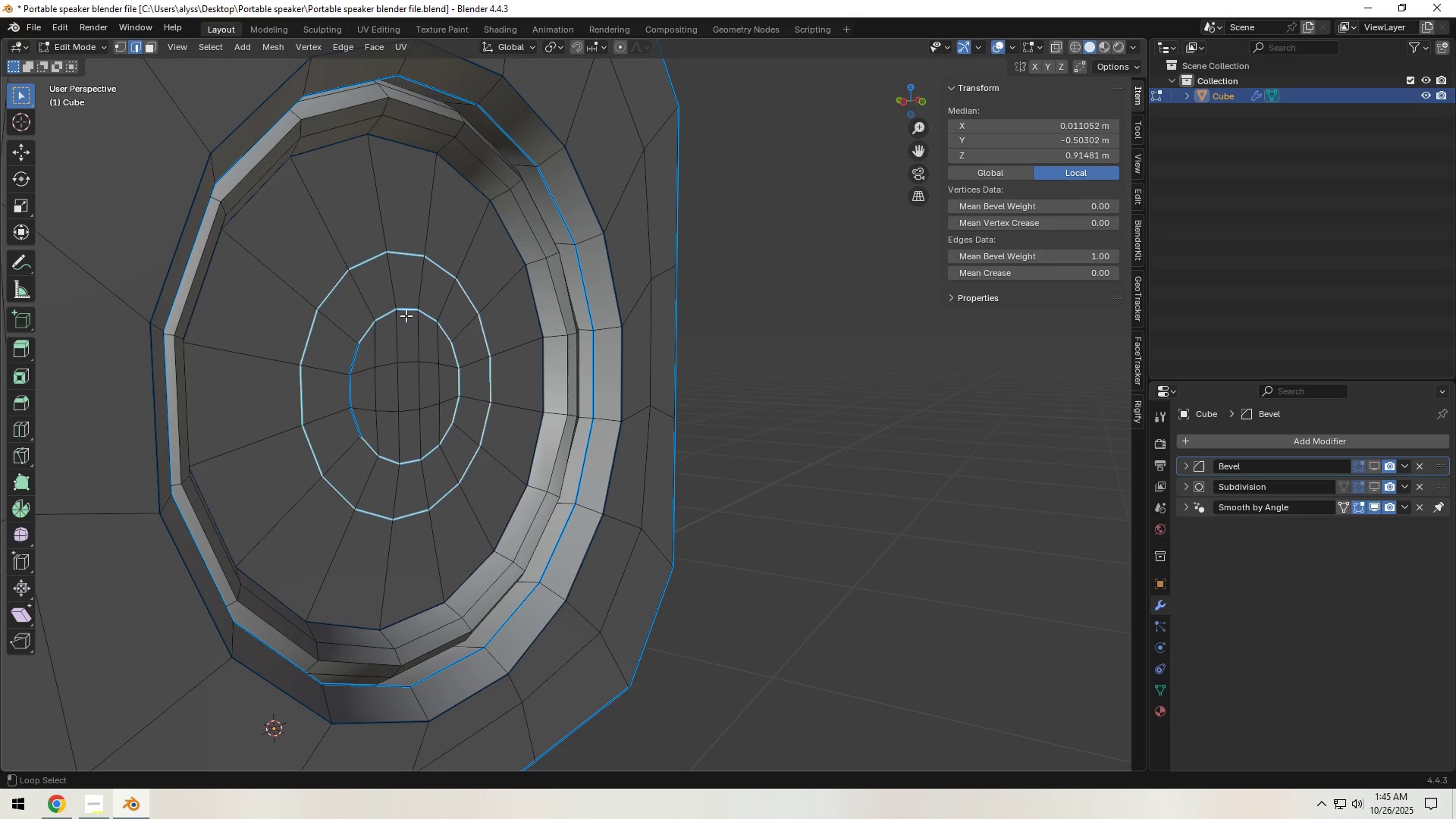 
hold_key(key=AltLeft, duration=1.17)
left_click([349, 399])
 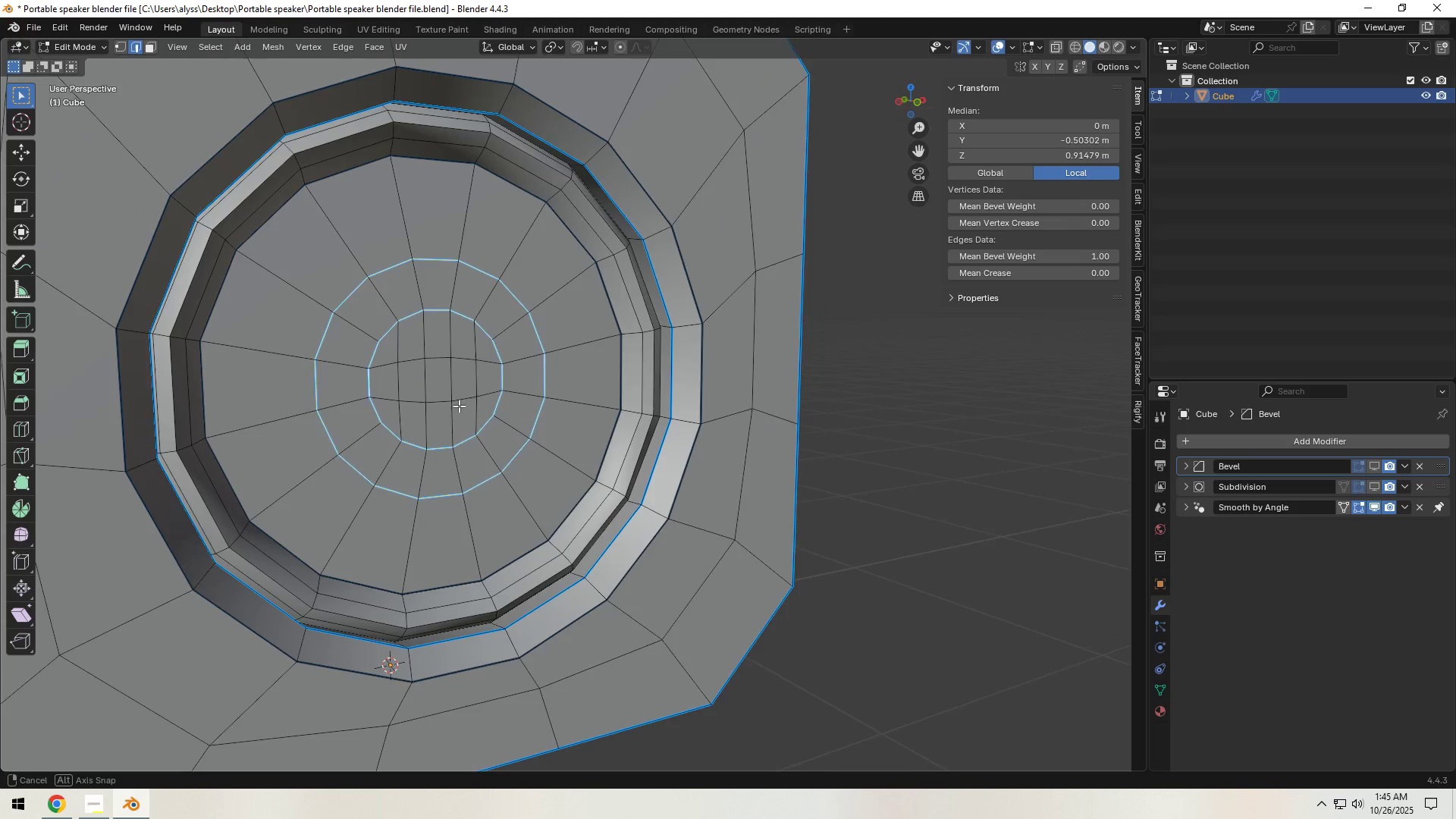 
scroll: coordinate [439, 406], scroll_direction: up, amount: 2.0
 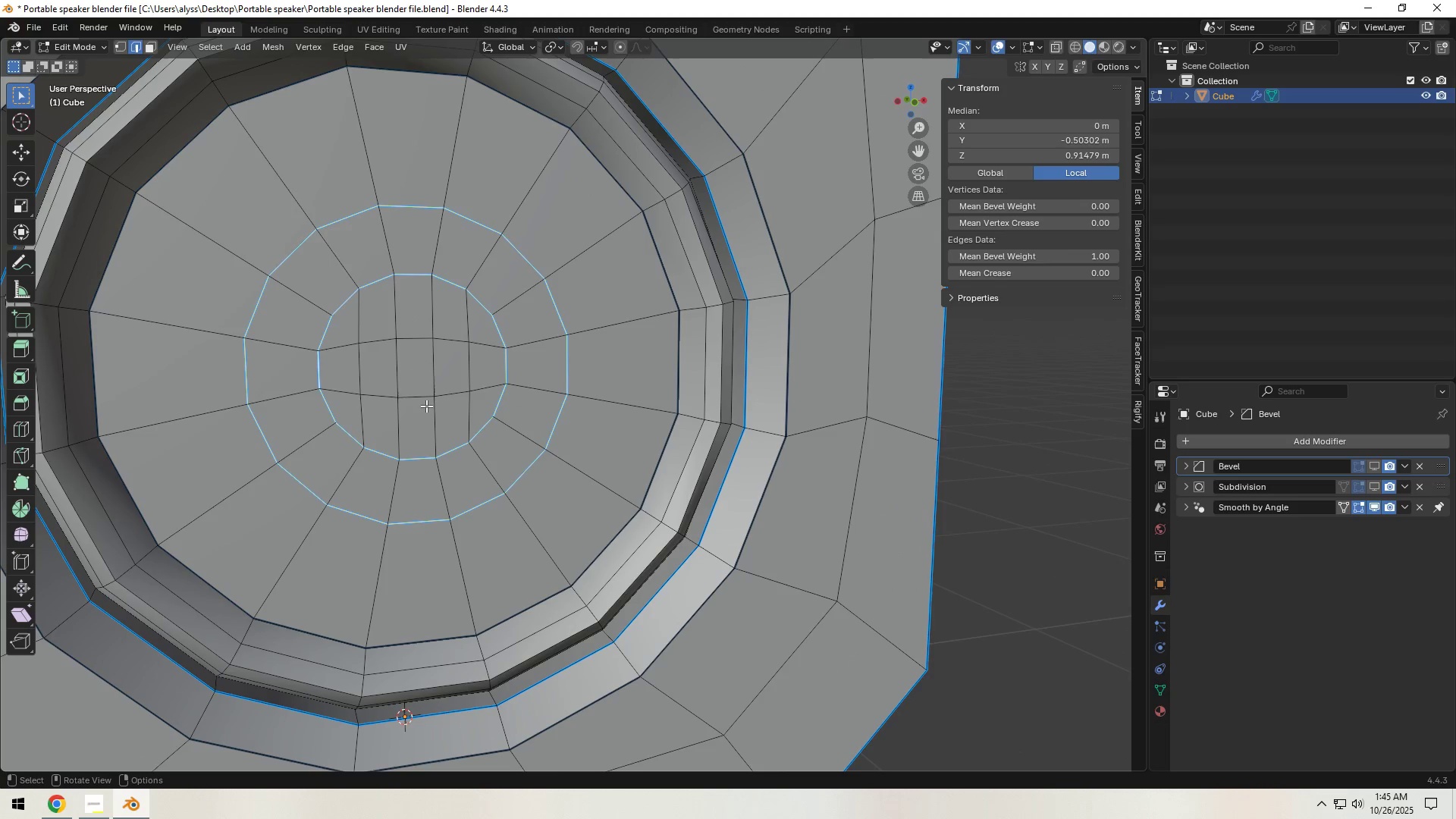 
type(1c)
 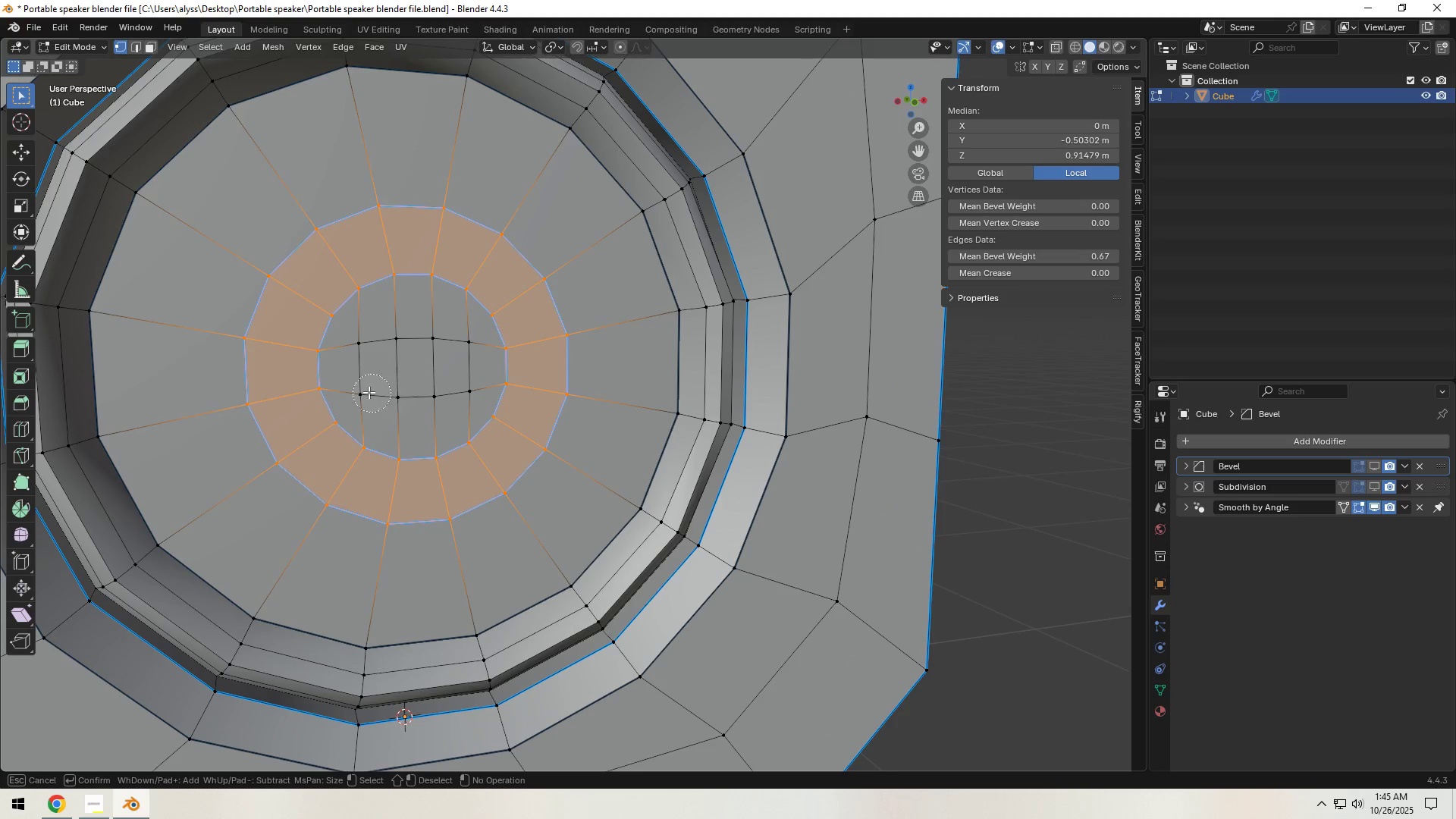 
left_click_drag(start_coordinate=[369, 393], to_coordinate=[462, 391])
 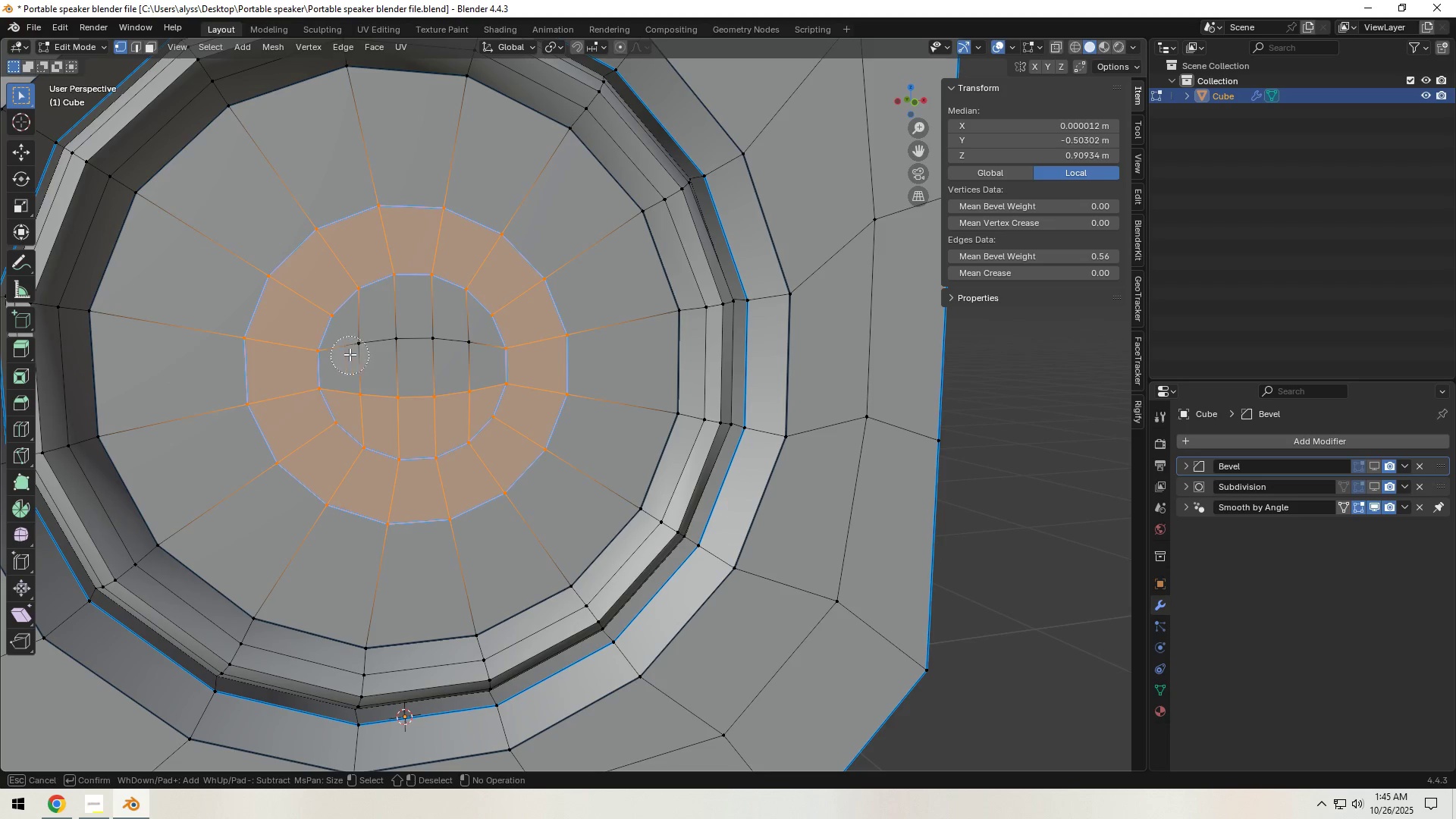 
left_click_drag(start_coordinate=[347, 352], to_coordinate=[447, 350])
 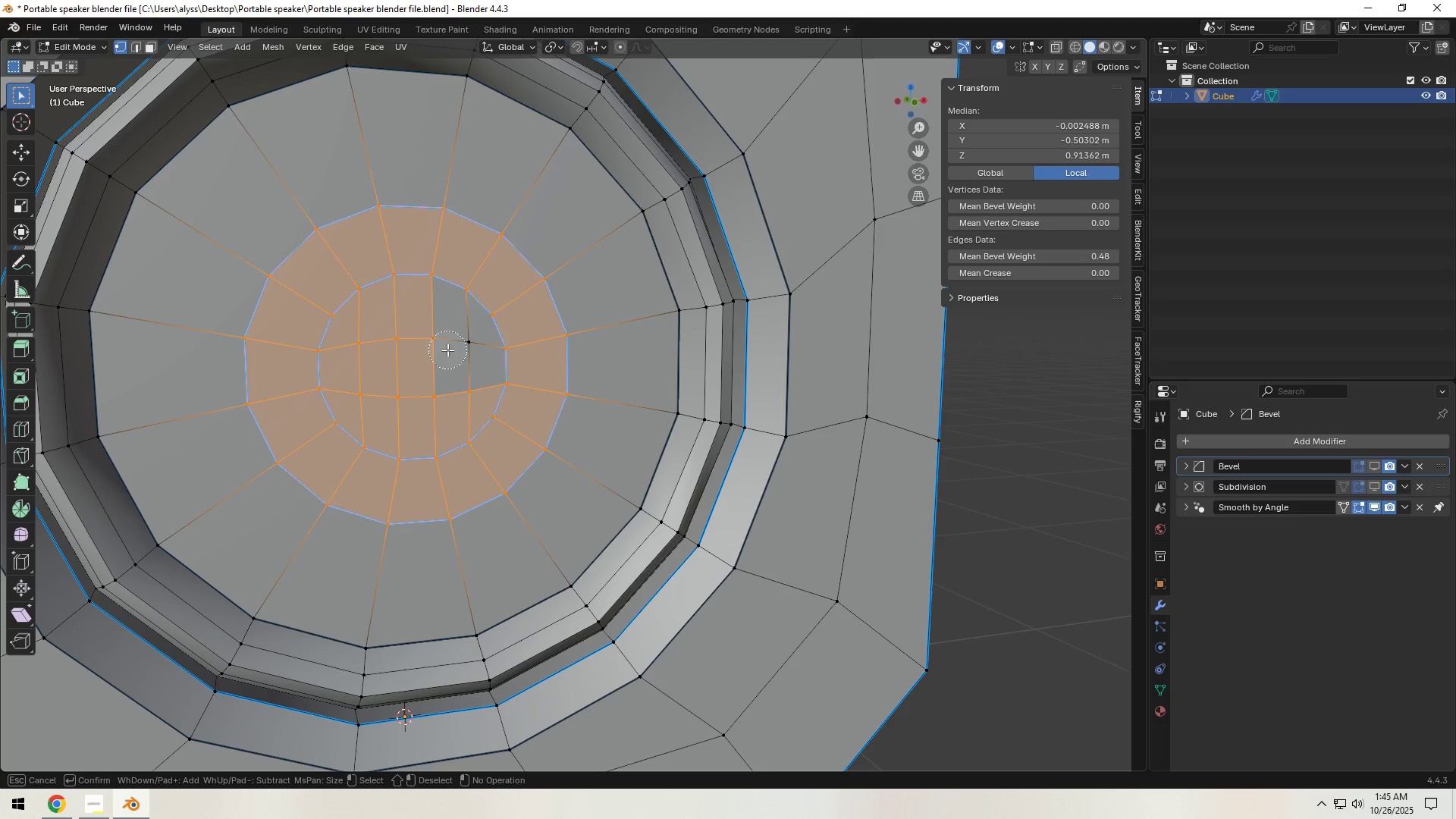 
left_click_drag(start_coordinate=[453, 350], to_coordinate=[458, 350])
 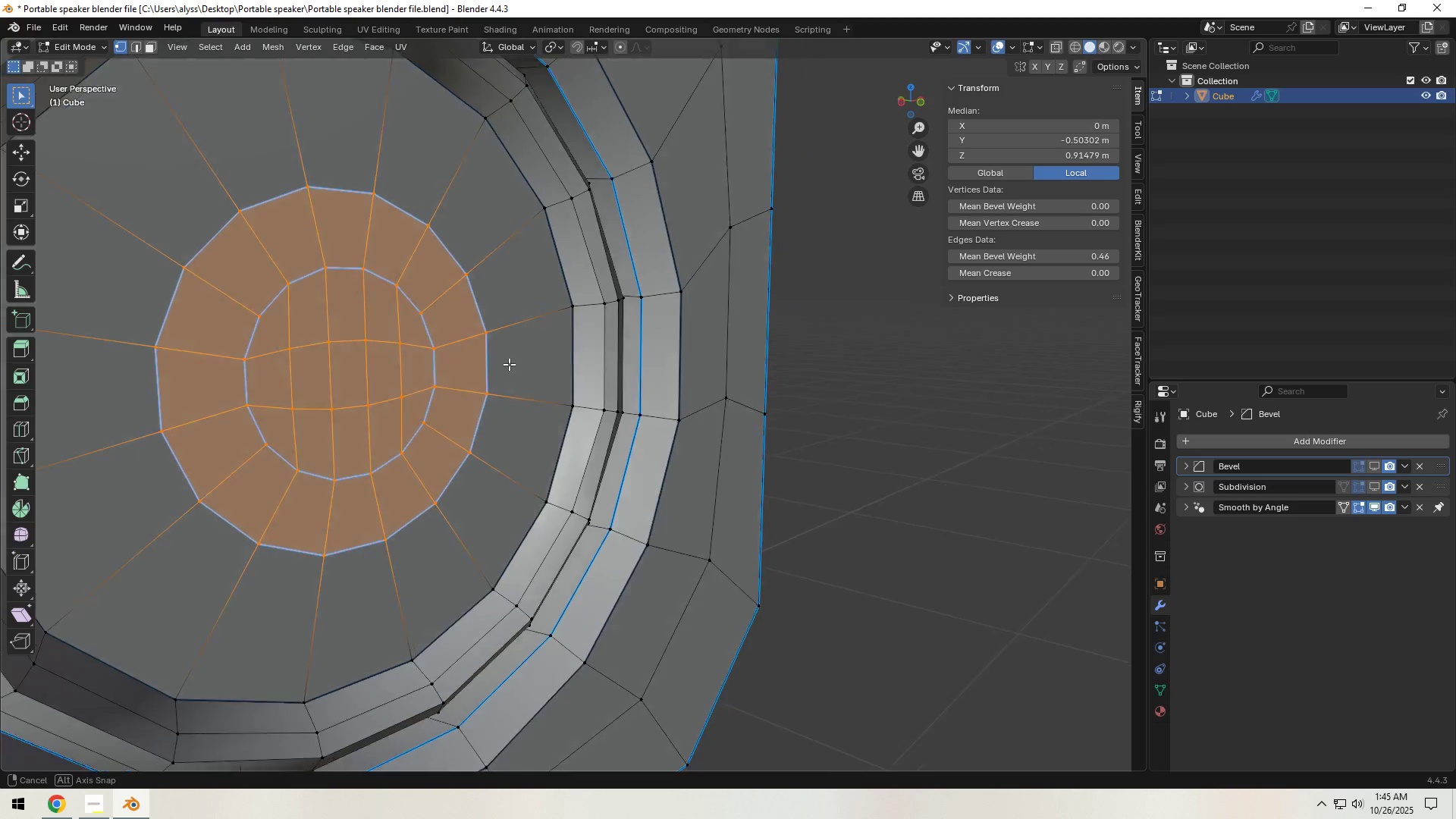 
type(gy)
 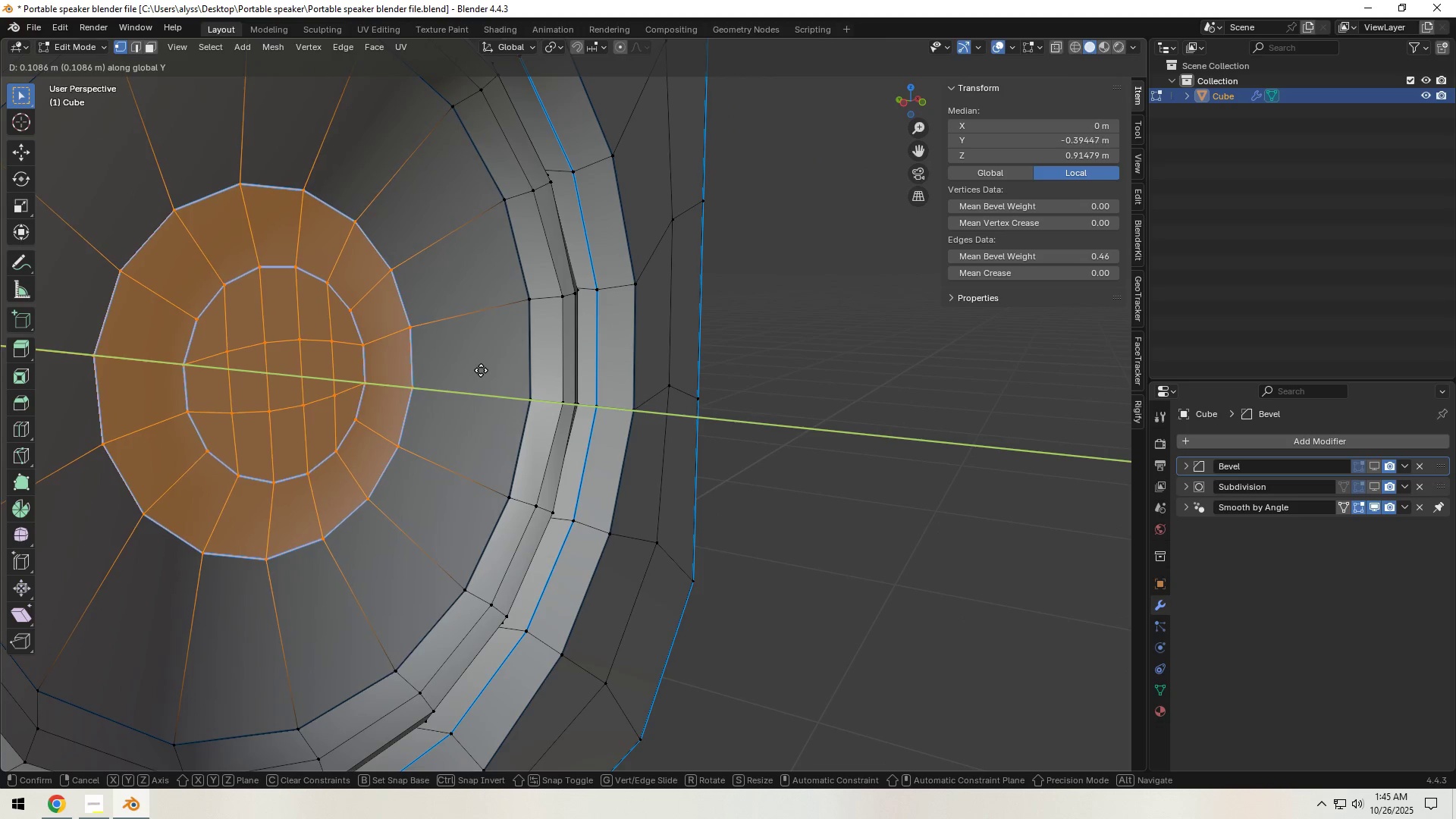 
wait(5.79)
 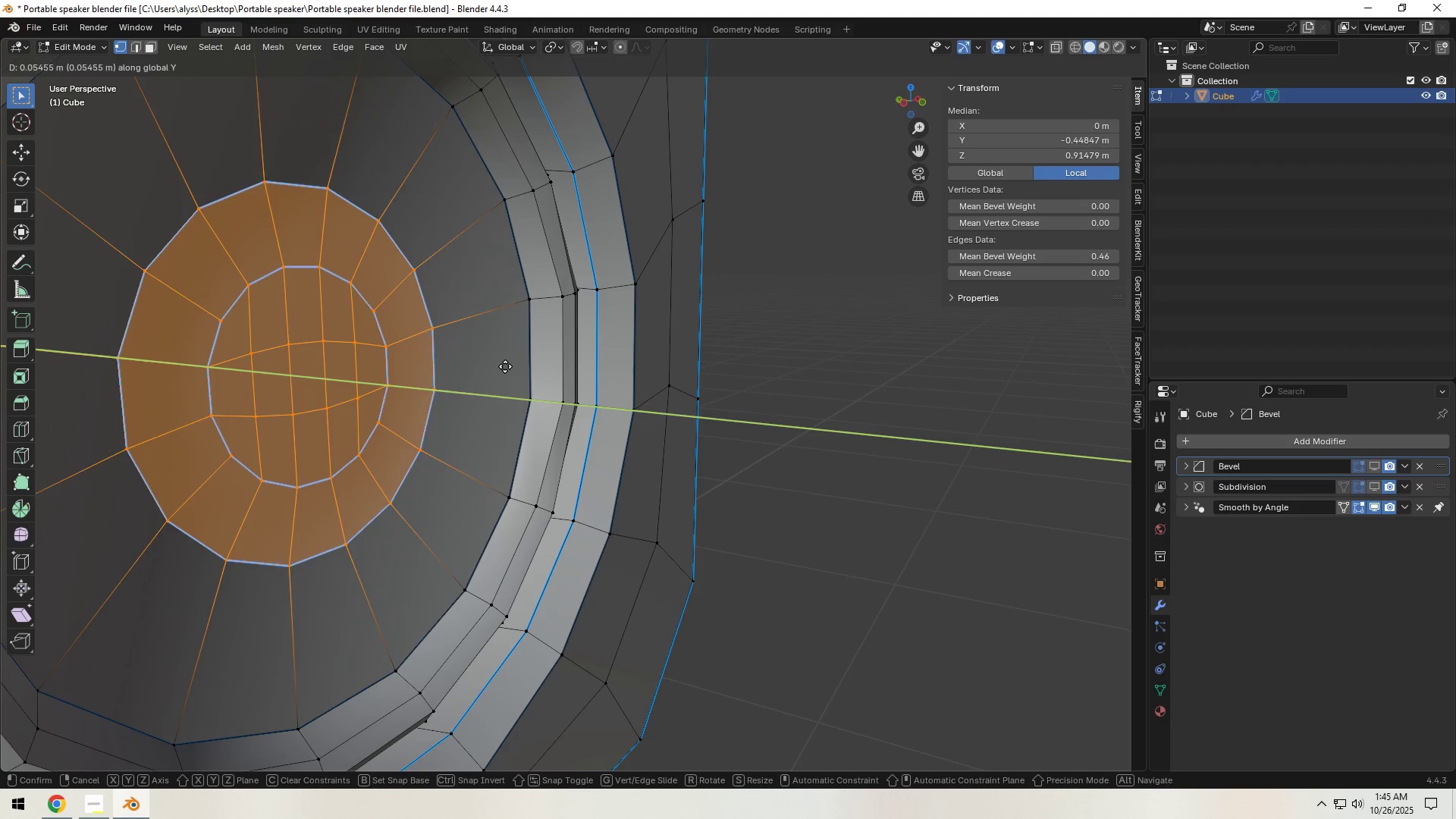 
left_click([481, 371])
 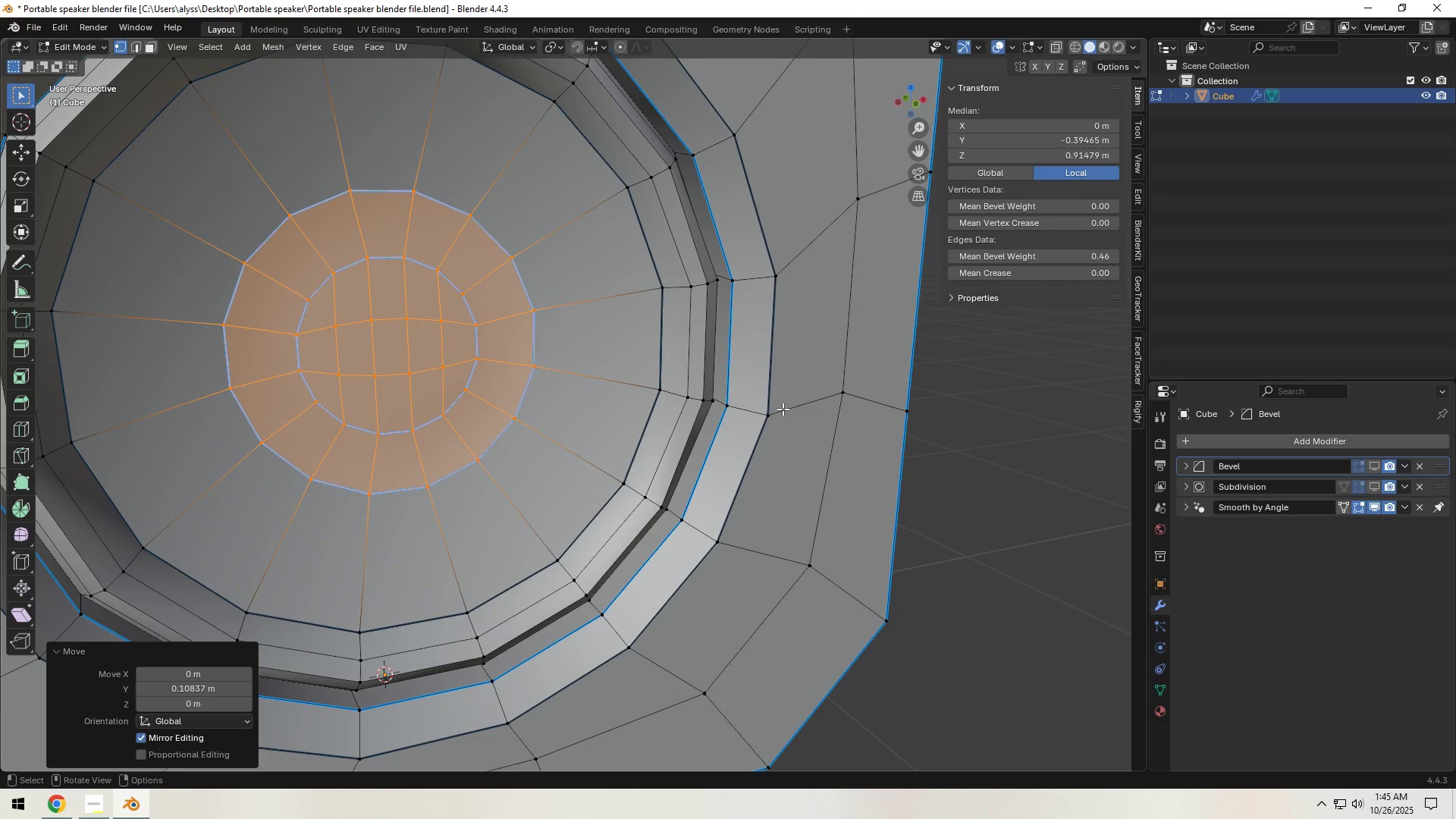 
left_click([963, 409])
 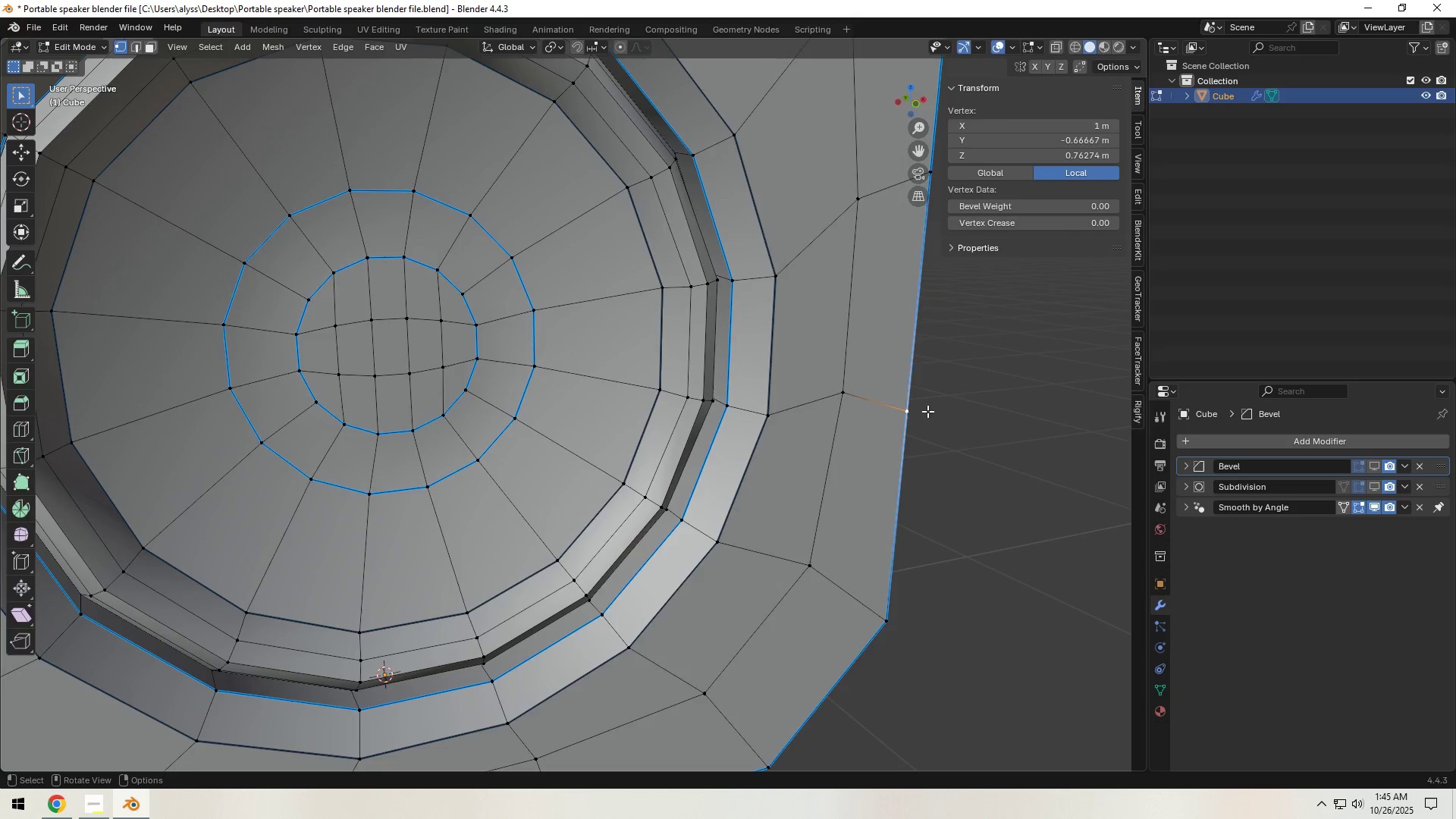 
key(Tab)
 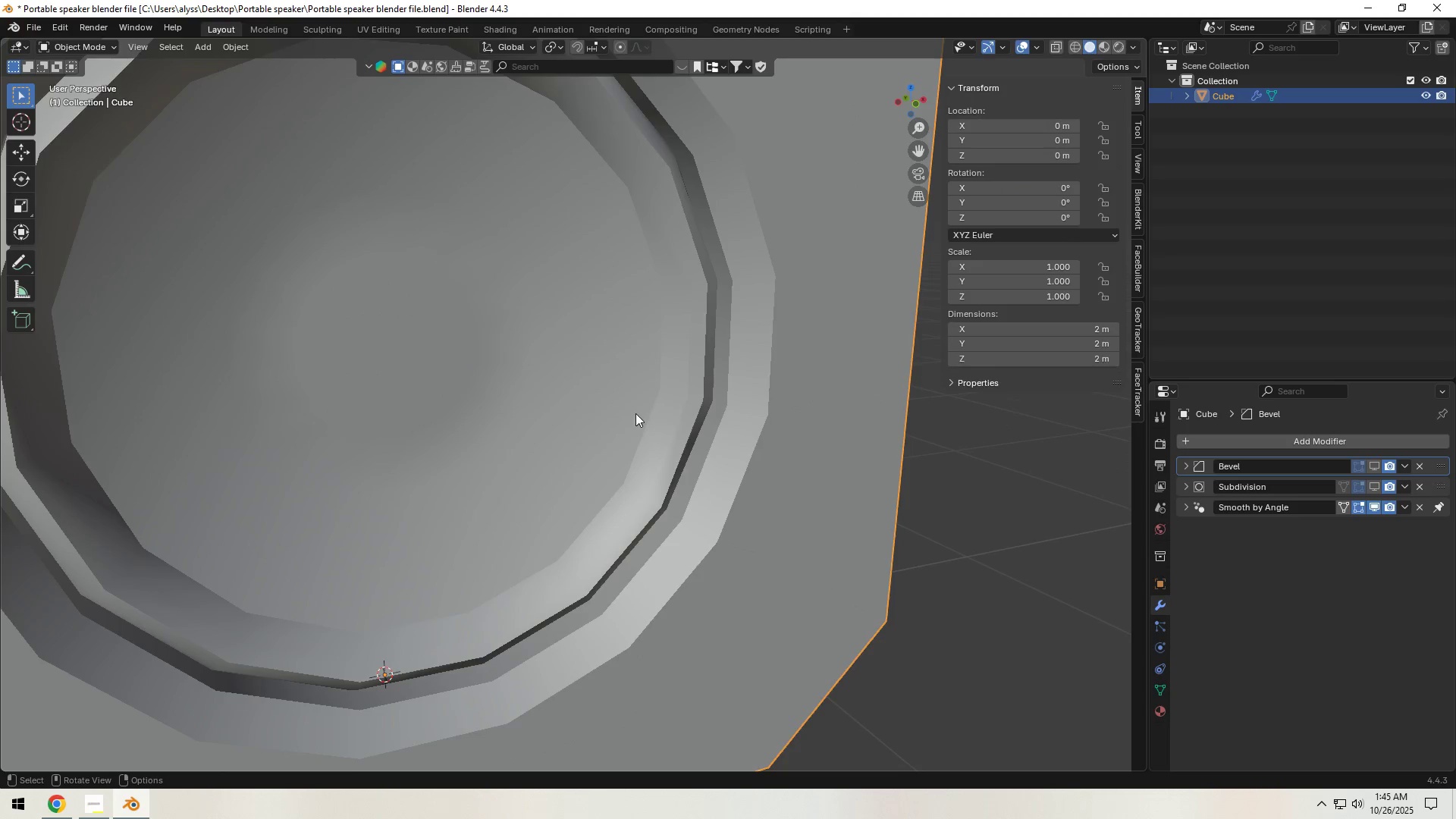 
scroll: coordinate [632, 413], scroll_direction: down, amount: 4.0
 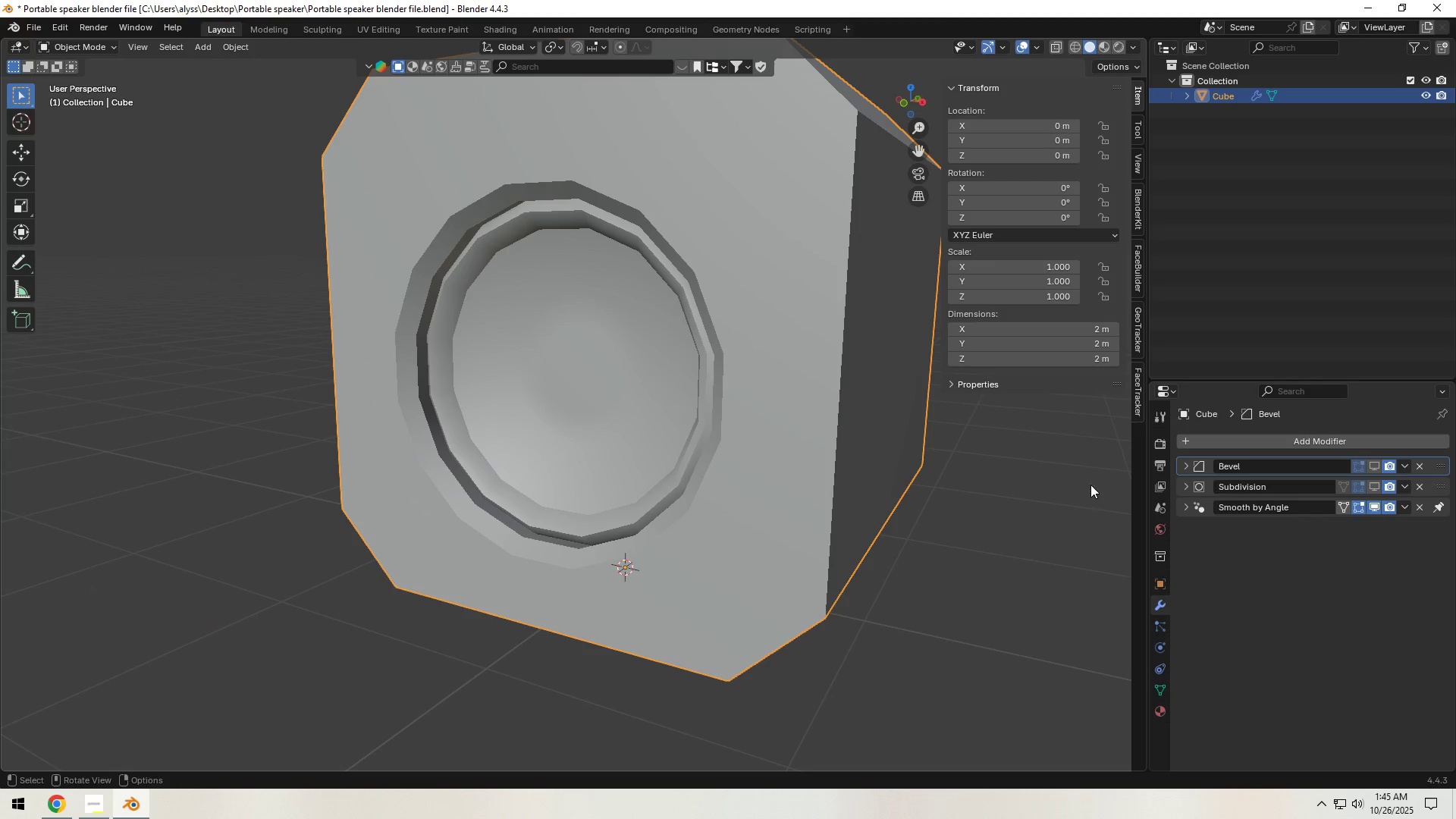 
double_click([1374, 482])
 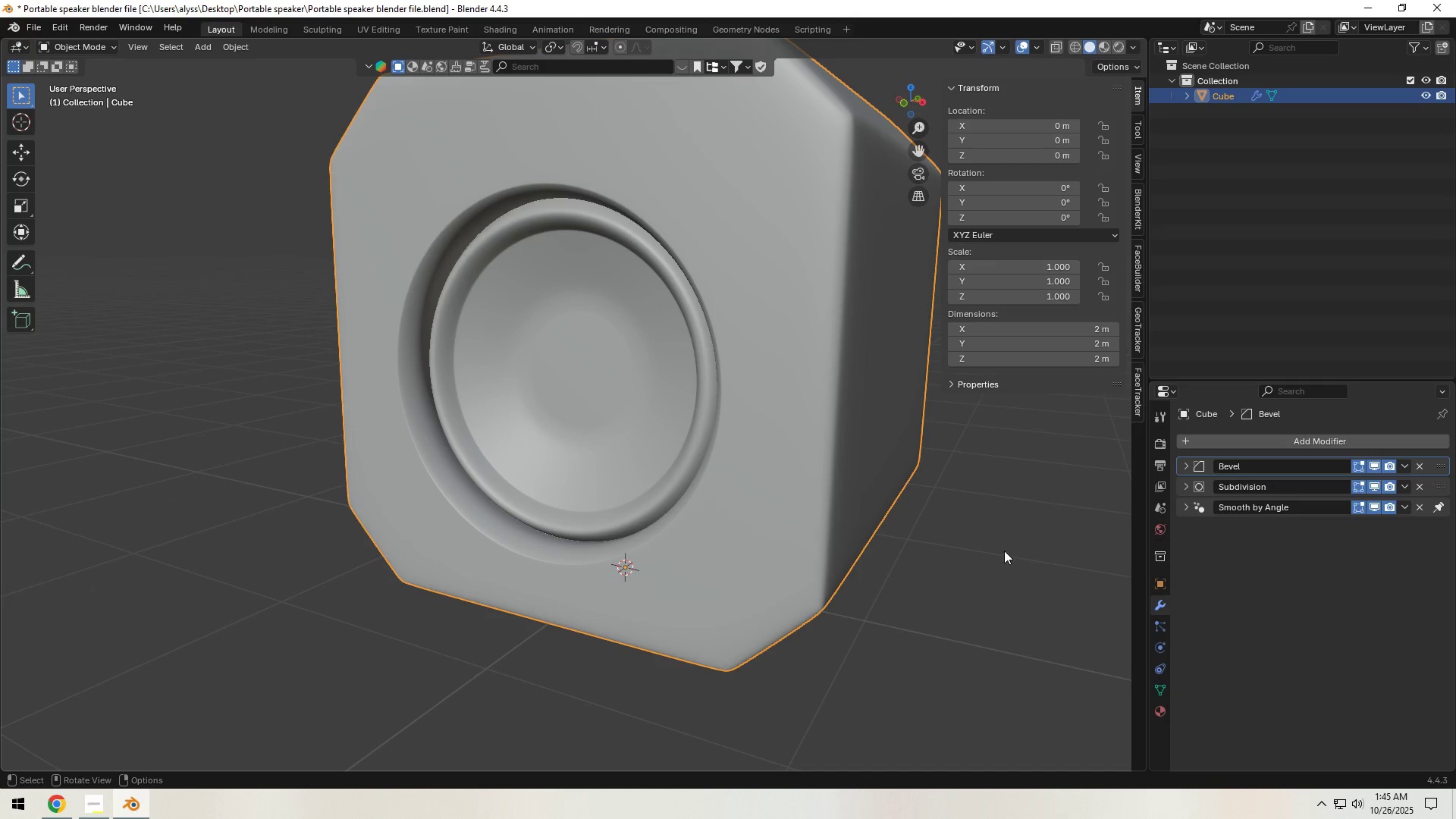 
left_click([1011, 551])
 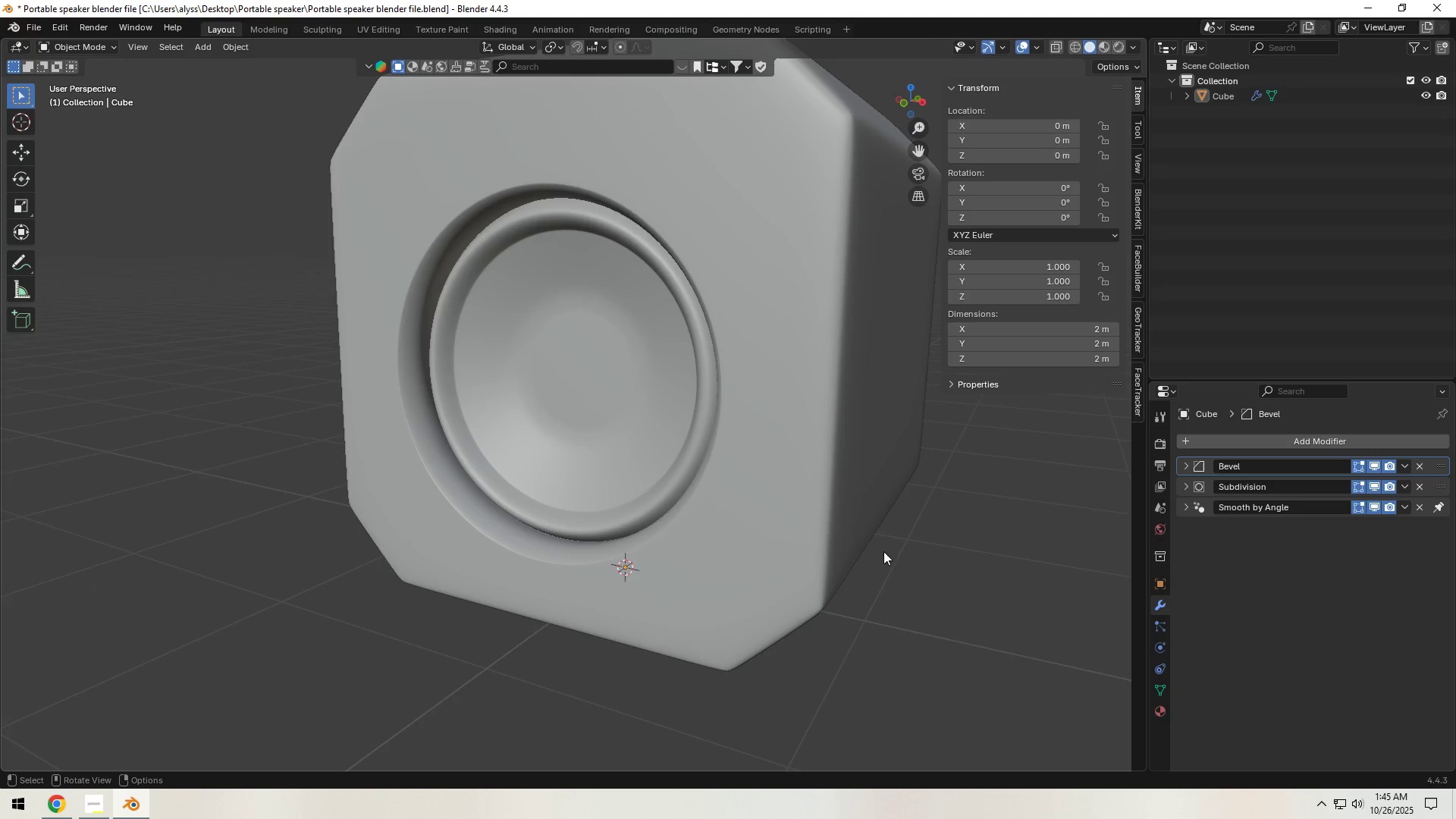 
scroll: coordinate [726, 513], scroll_direction: down, amount: 3.0
 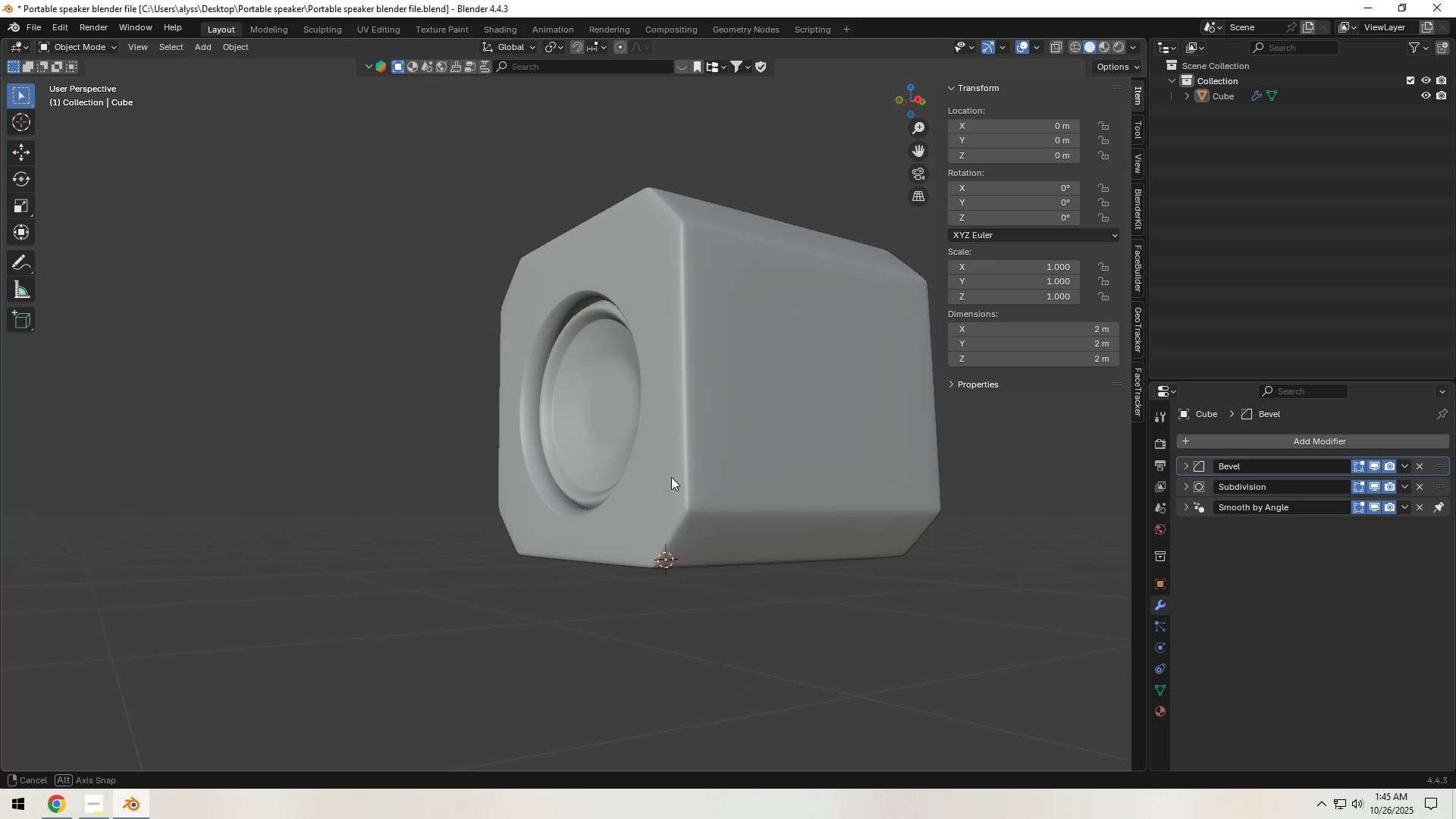 
key(Control+S)